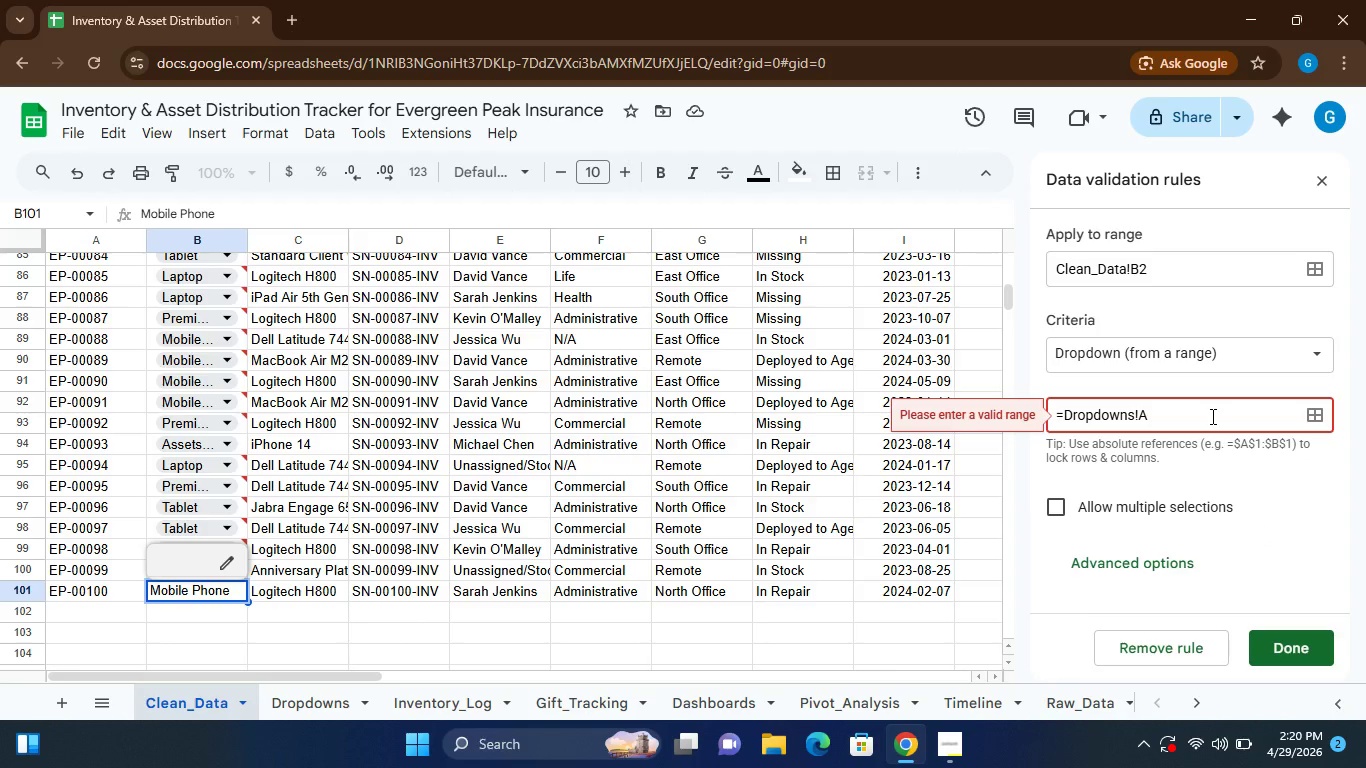 
key(Shift+Semicolon)
 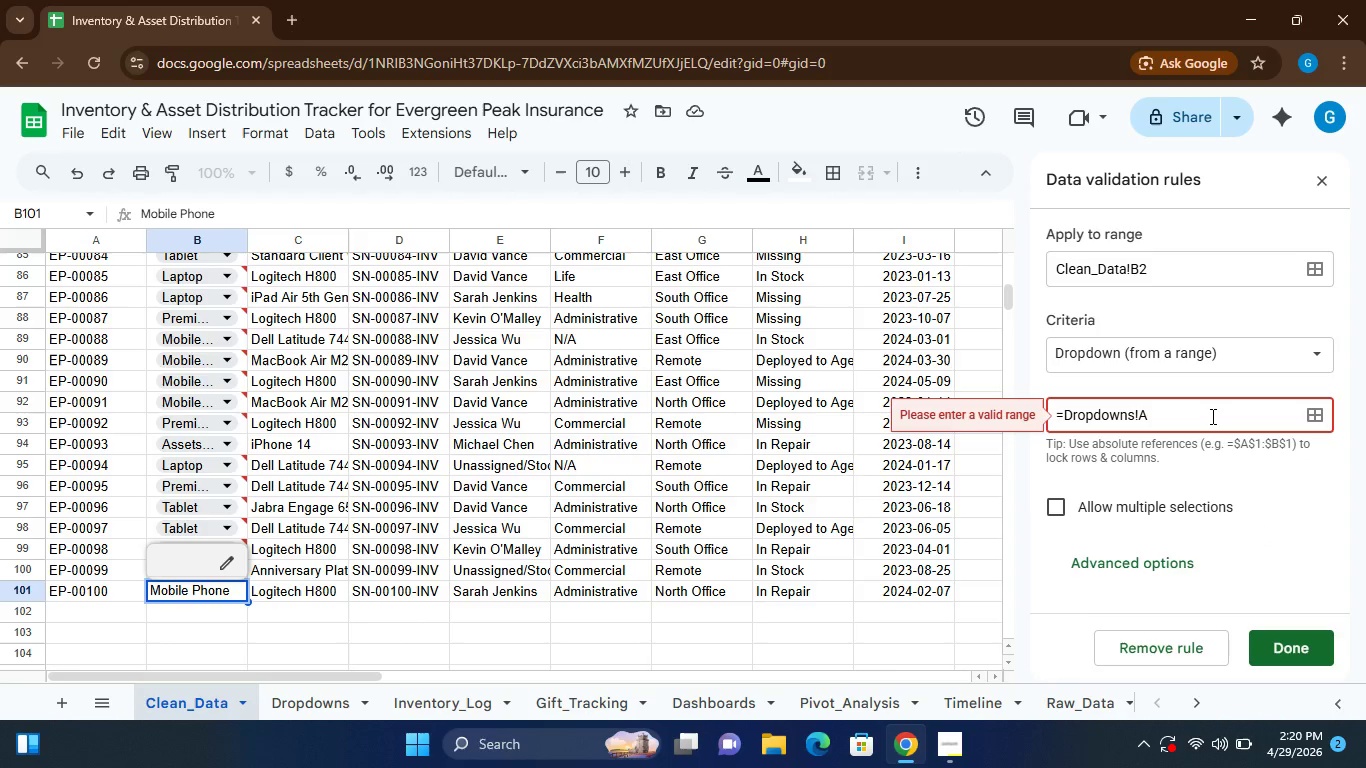 
key(Shift+A)
 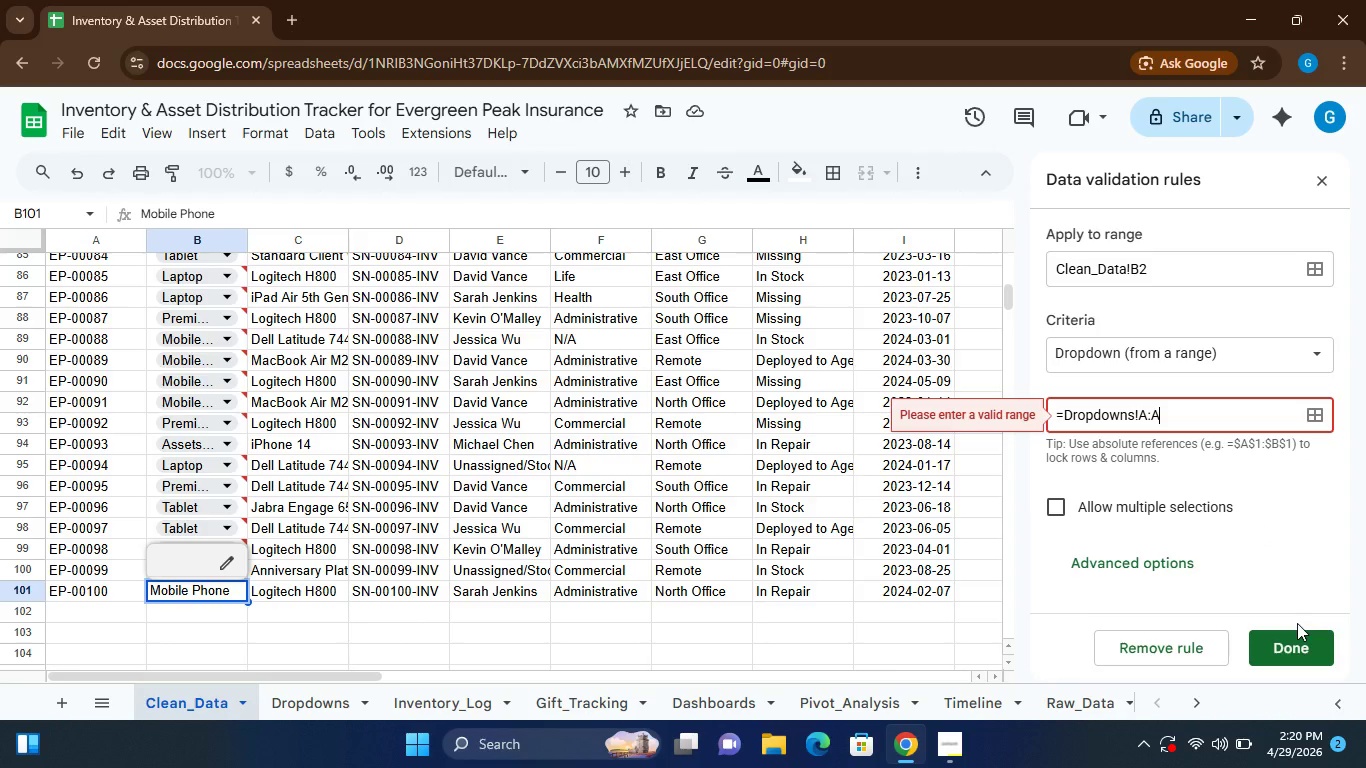 
left_click([1293, 648])
 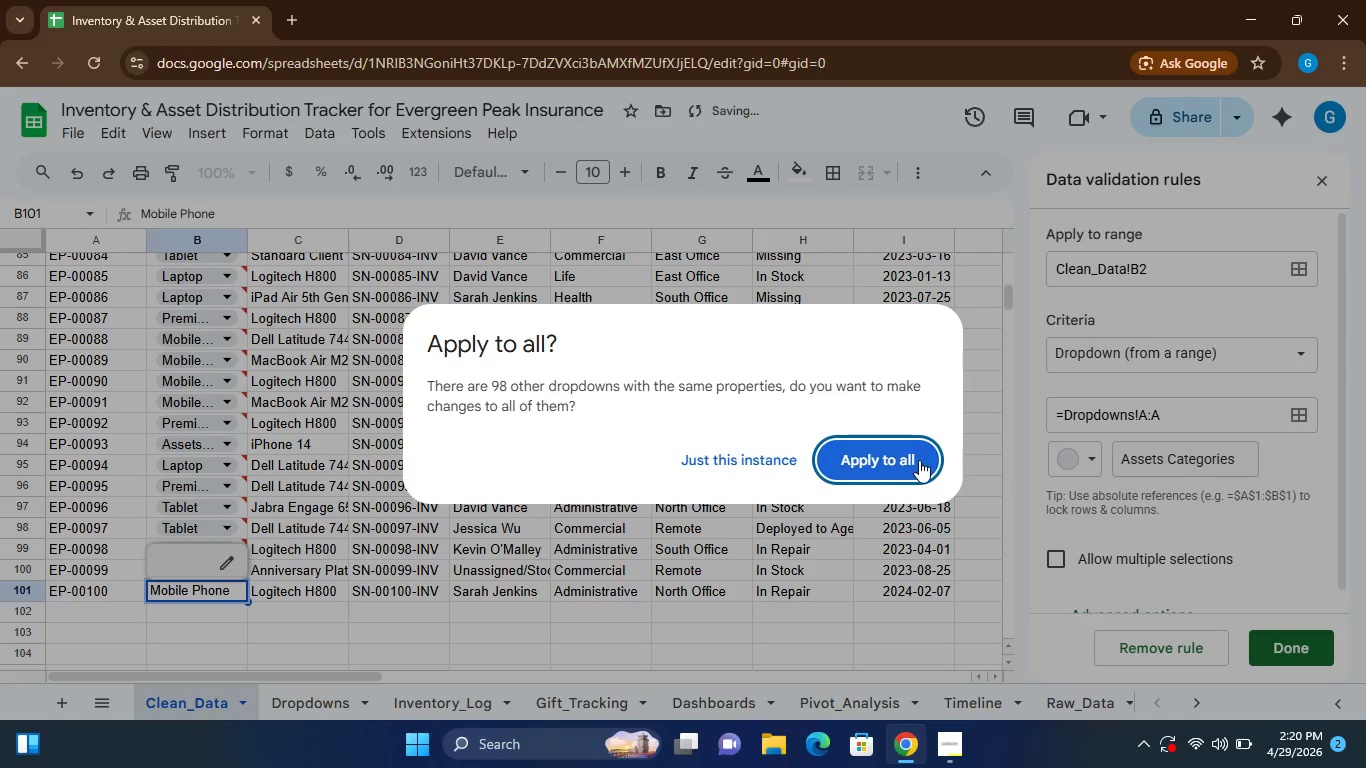 
left_click([919, 460])
 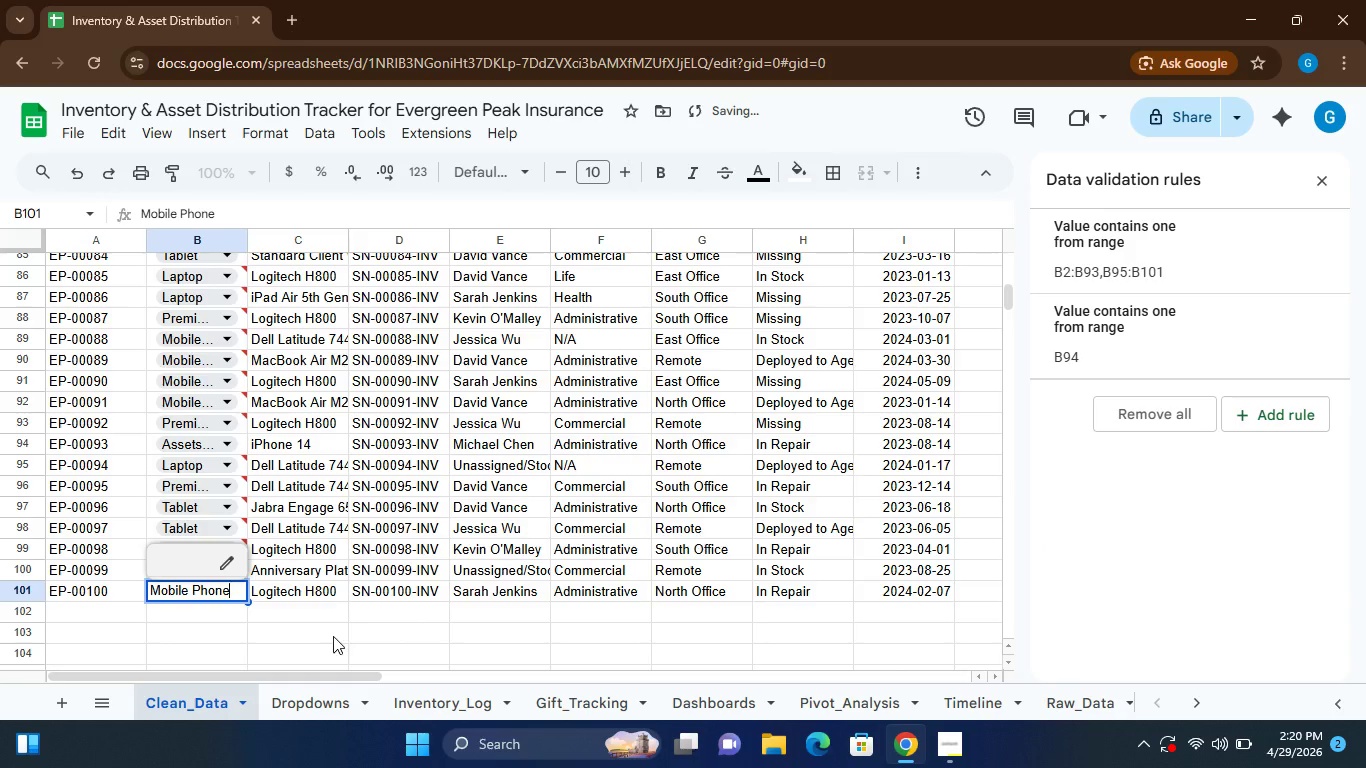 
left_click([272, 640])
 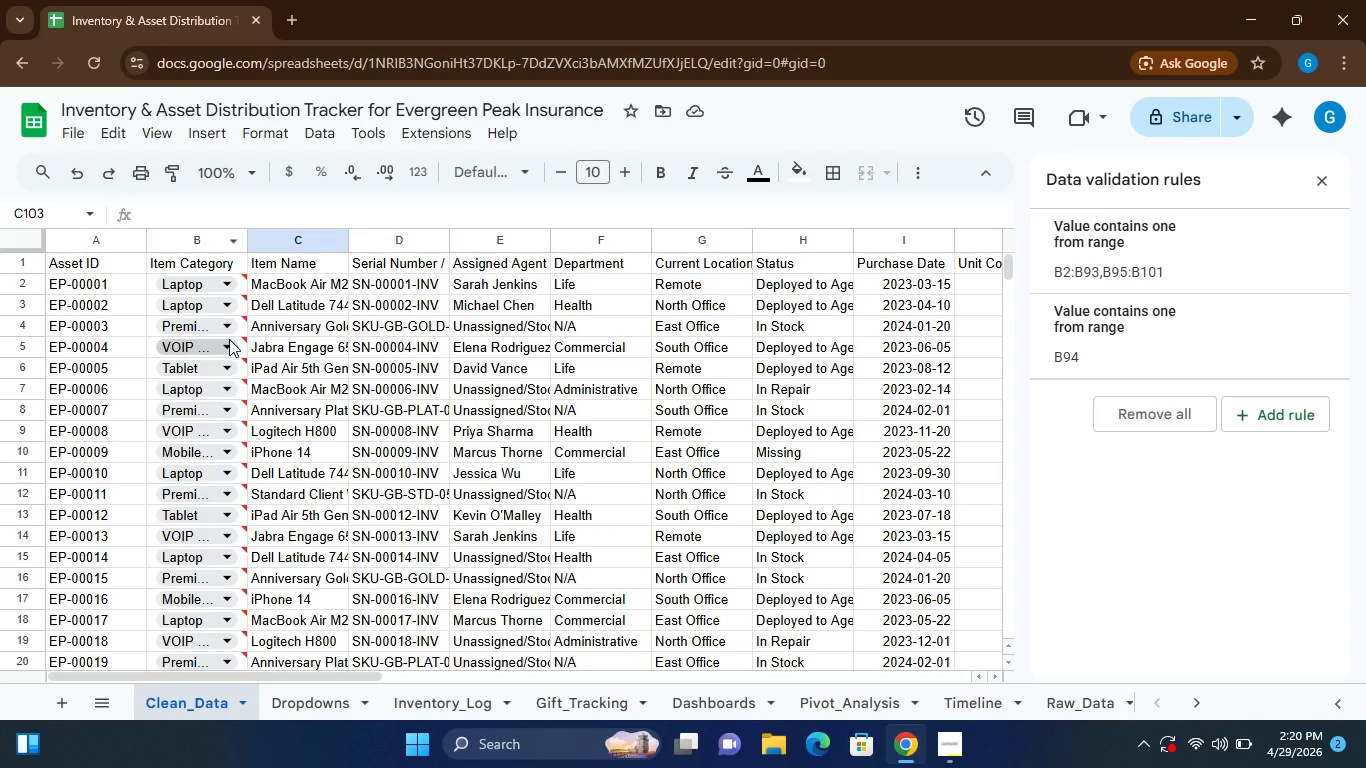 
wait(6.86)
 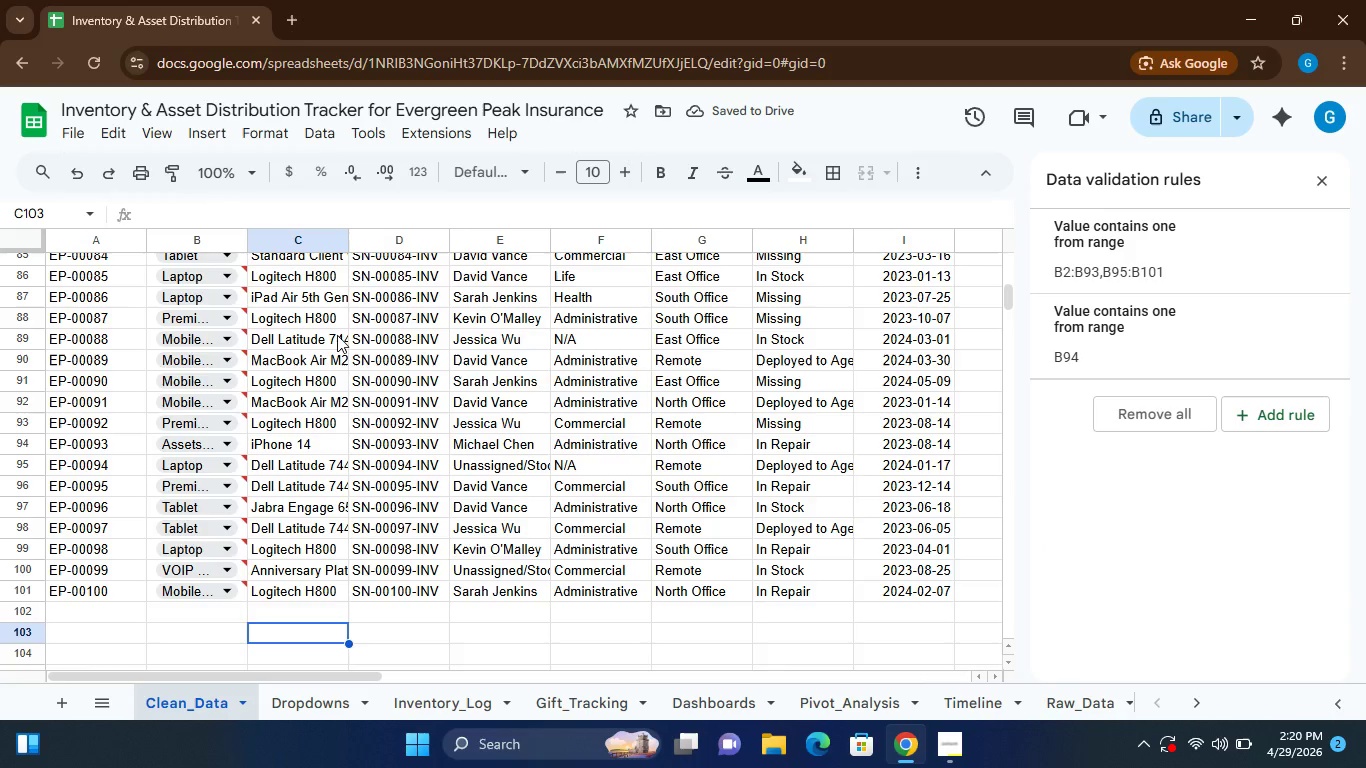 
left_click([1183, 425])
 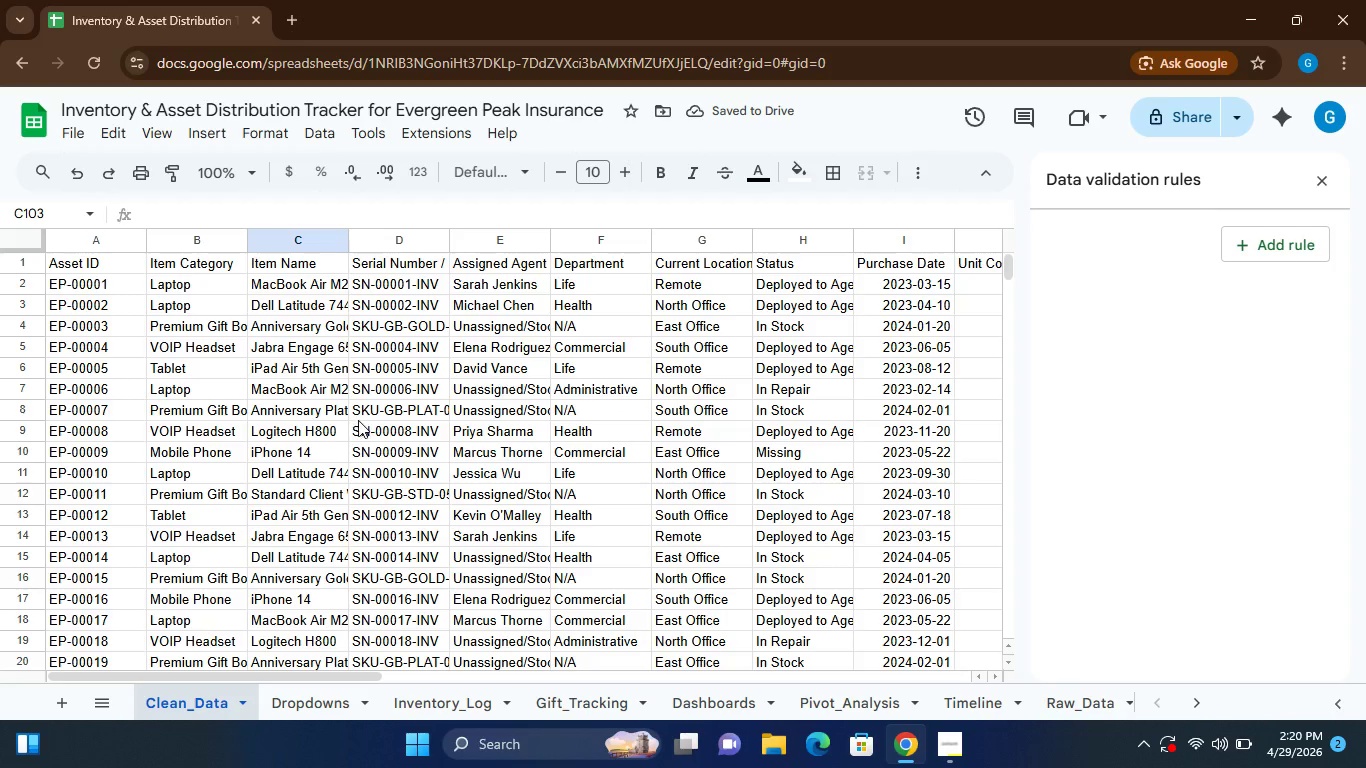 
wait(6.38)
 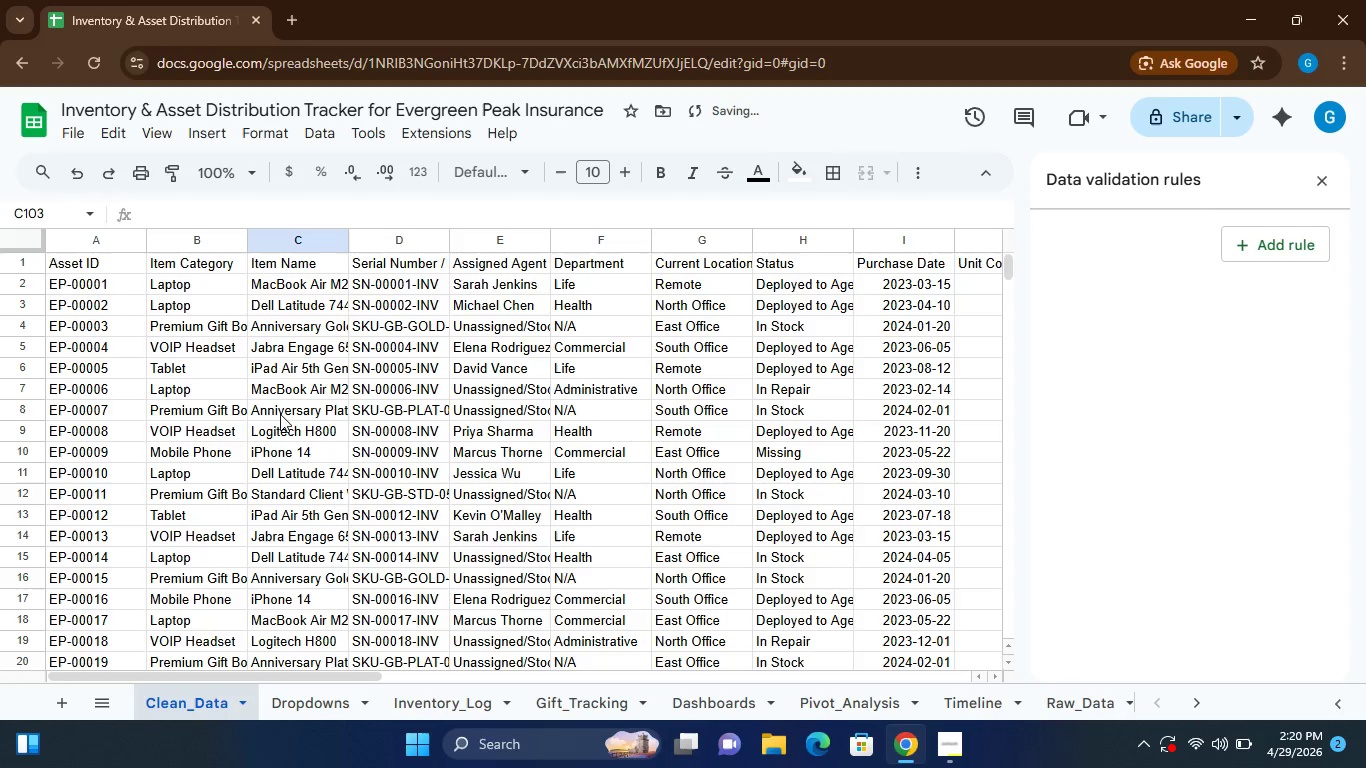 
left_click([434, 698])
 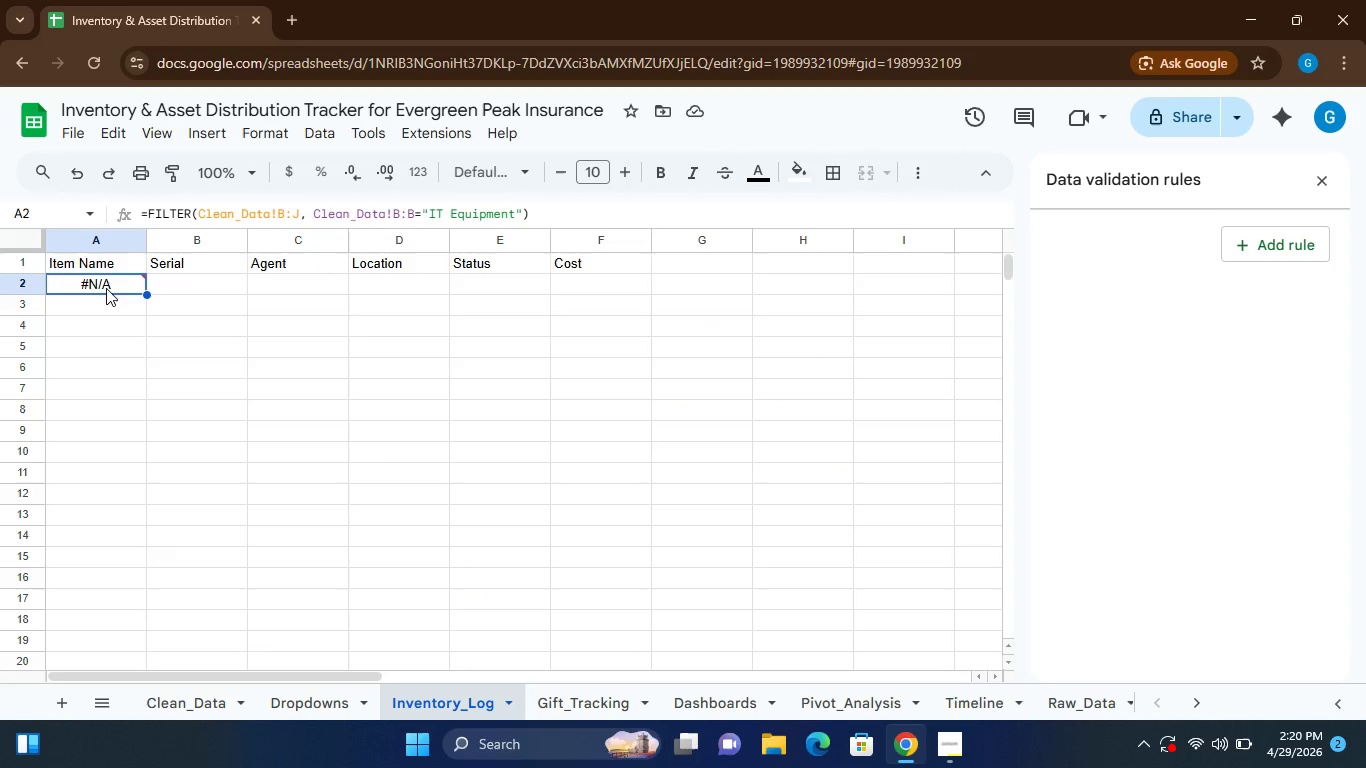 
left_click([105, 285])
 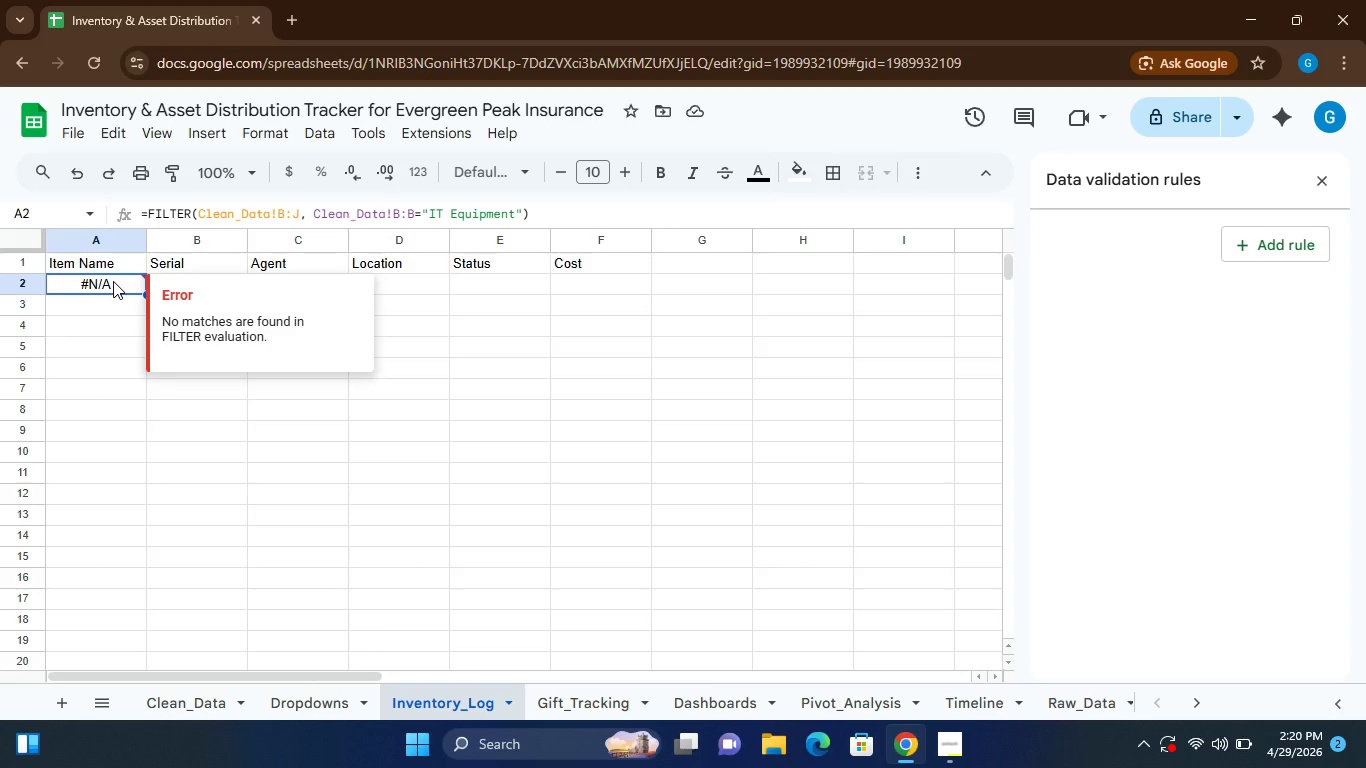 
double_click([113, 281])
 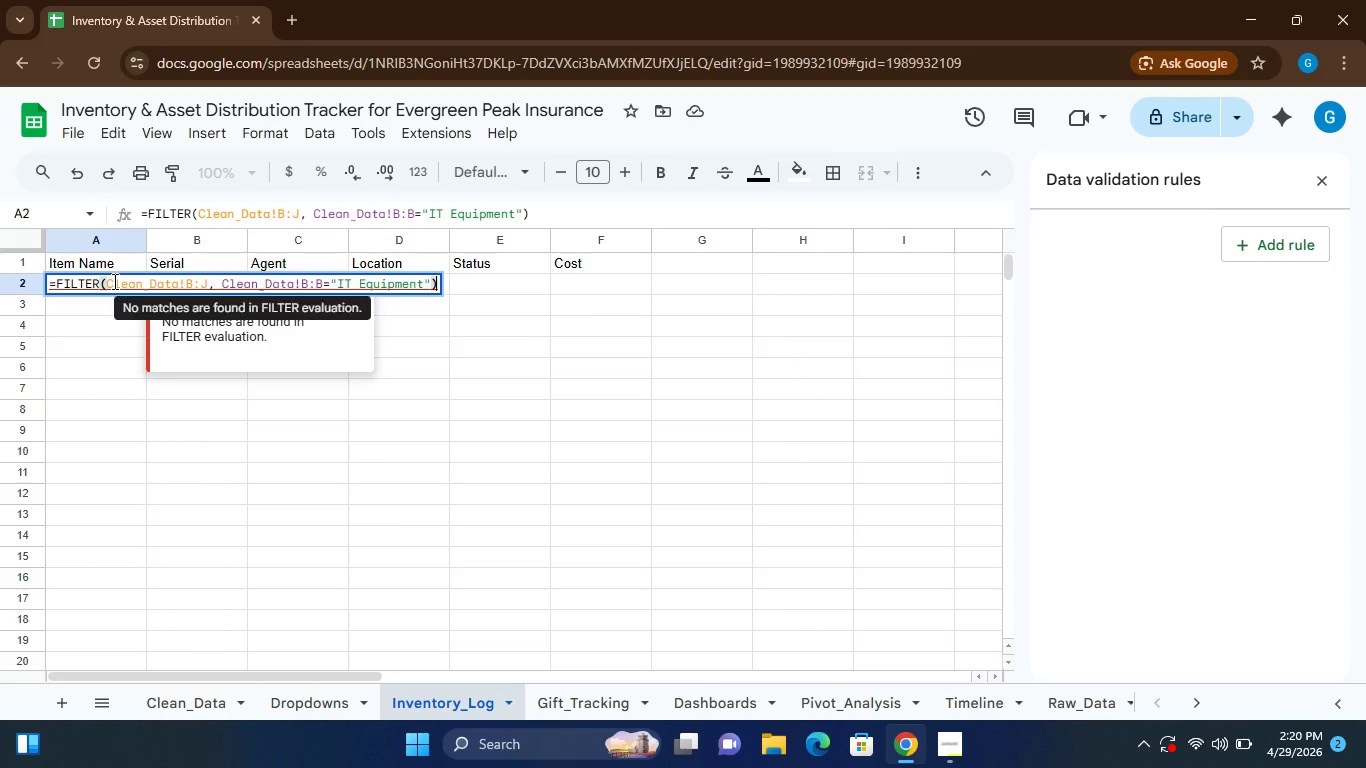 
left_click([113, 281])
 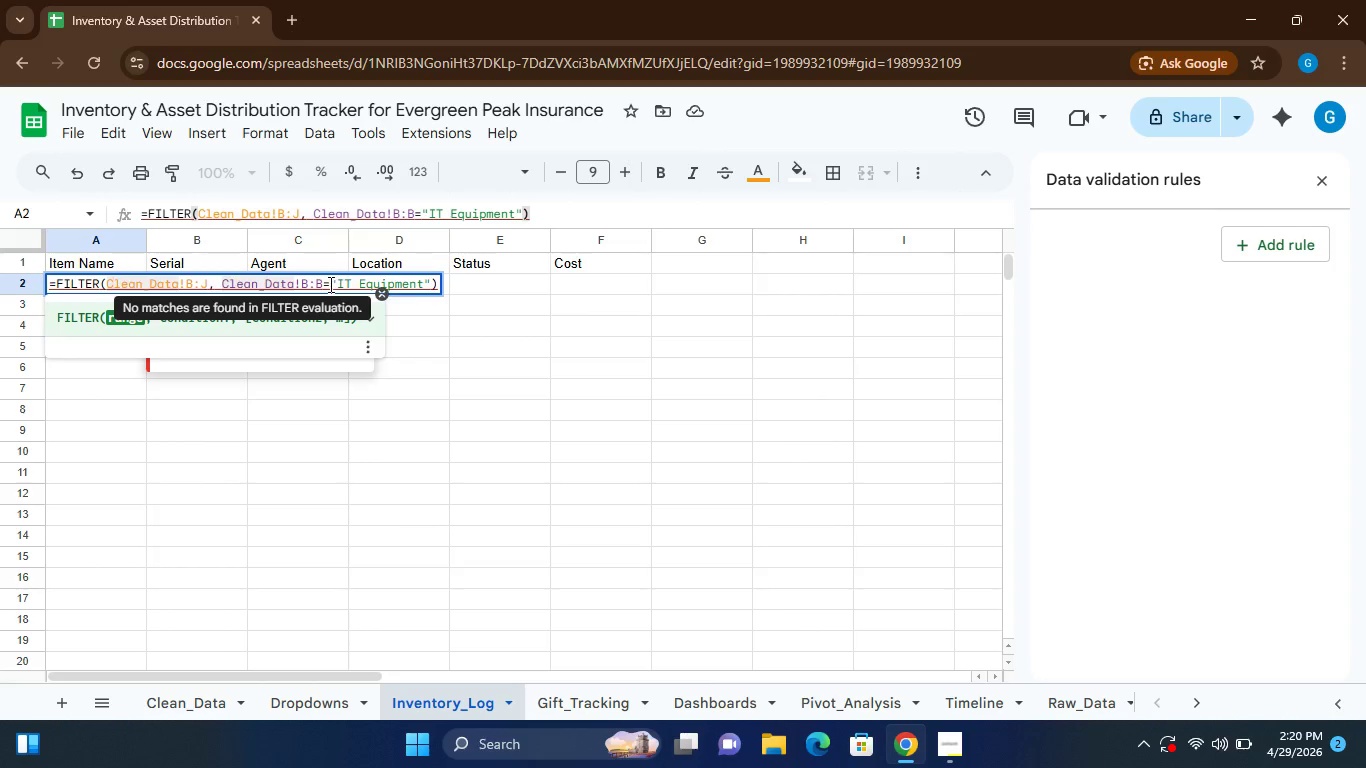 
wait(7.94)
 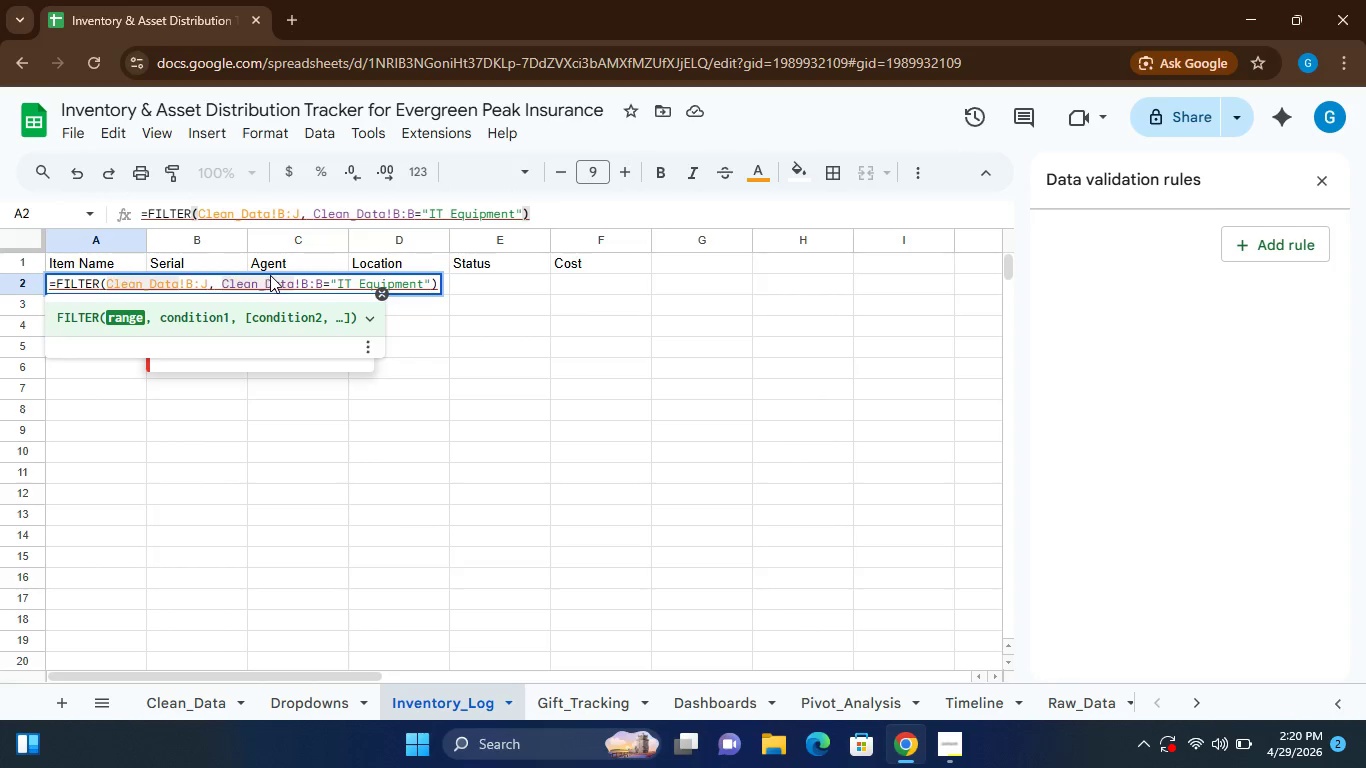 
left_click([308, 281])
 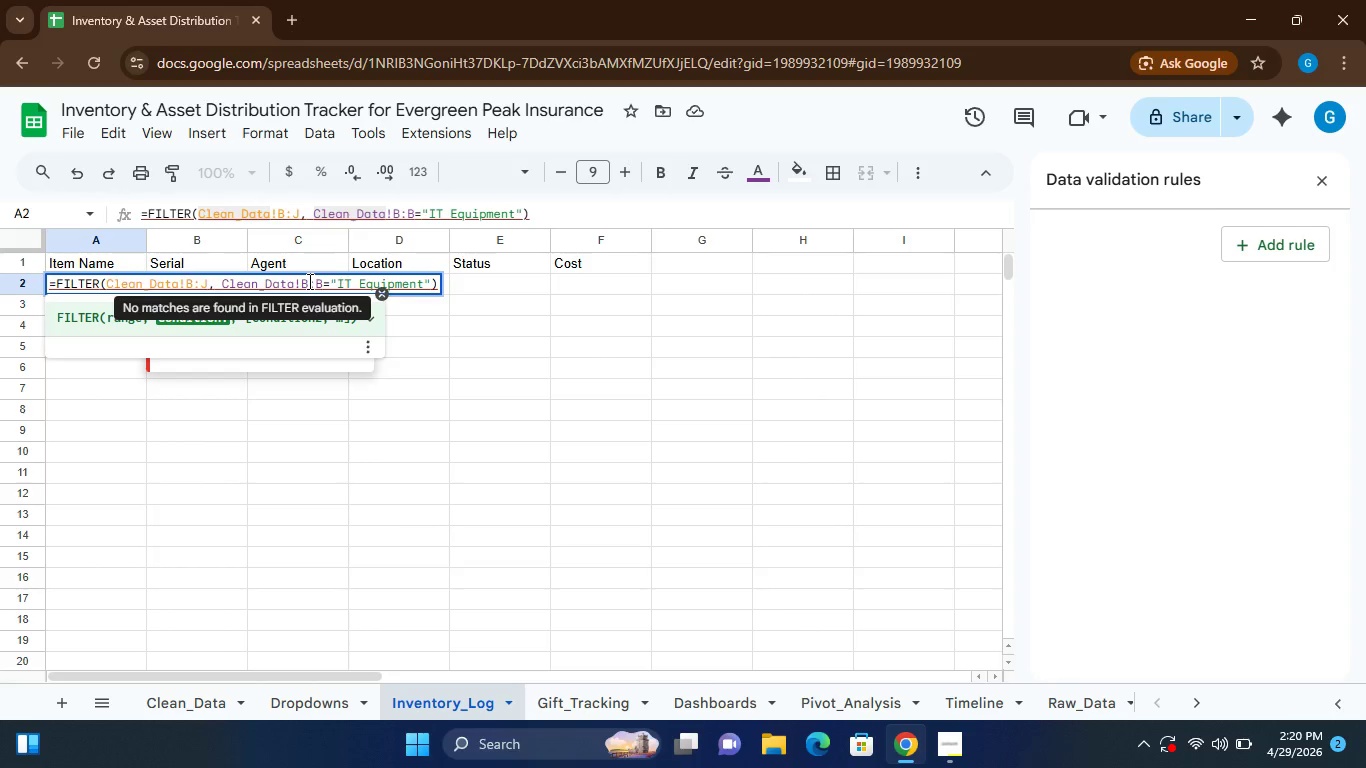 
key(Backspace)
 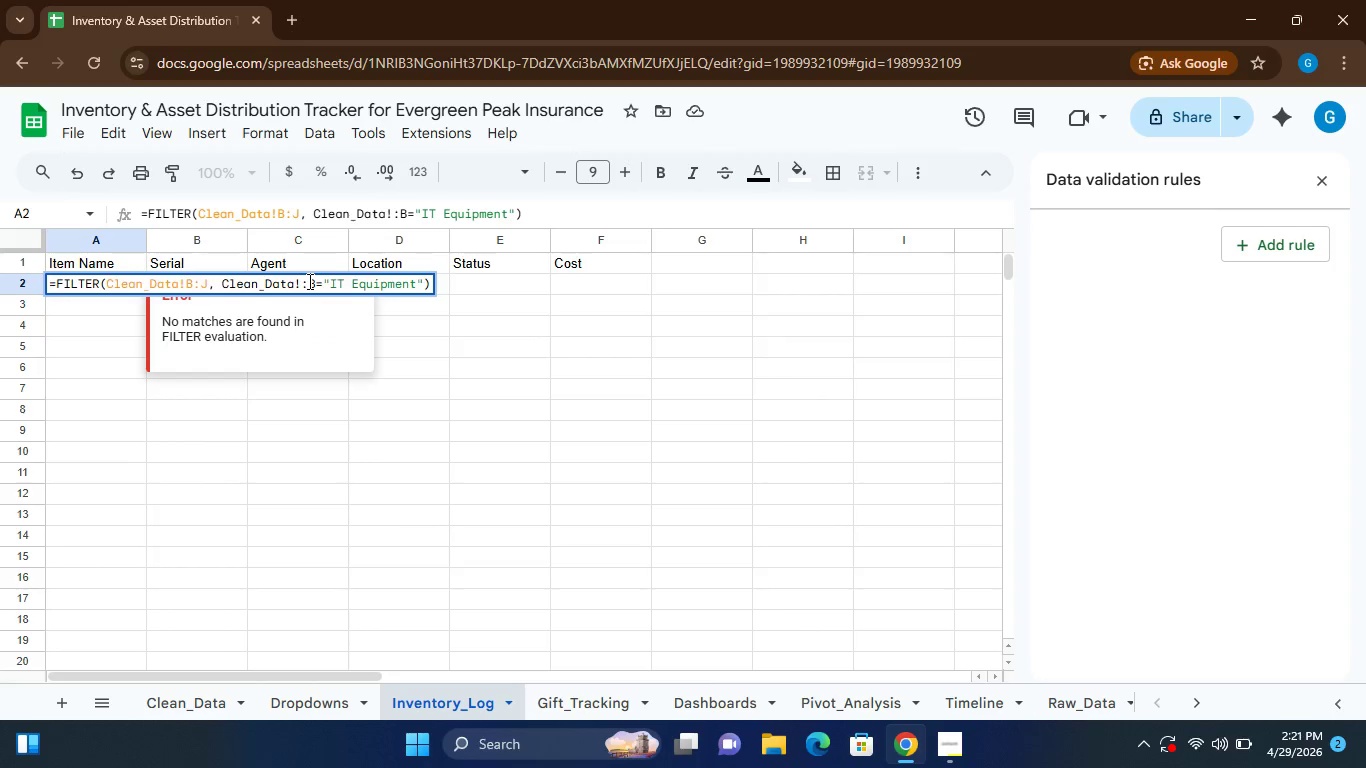 
key(Shift+A)
 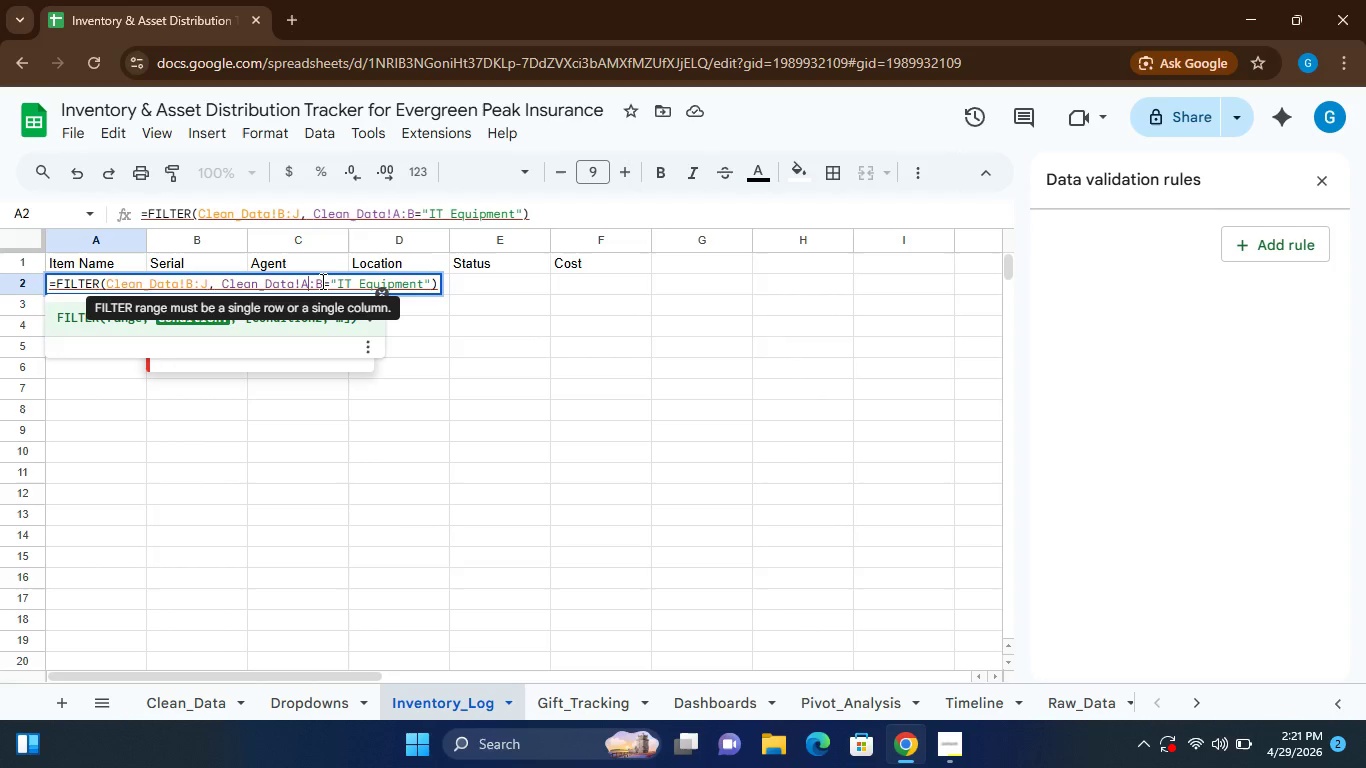 
left_click([321, 281])
 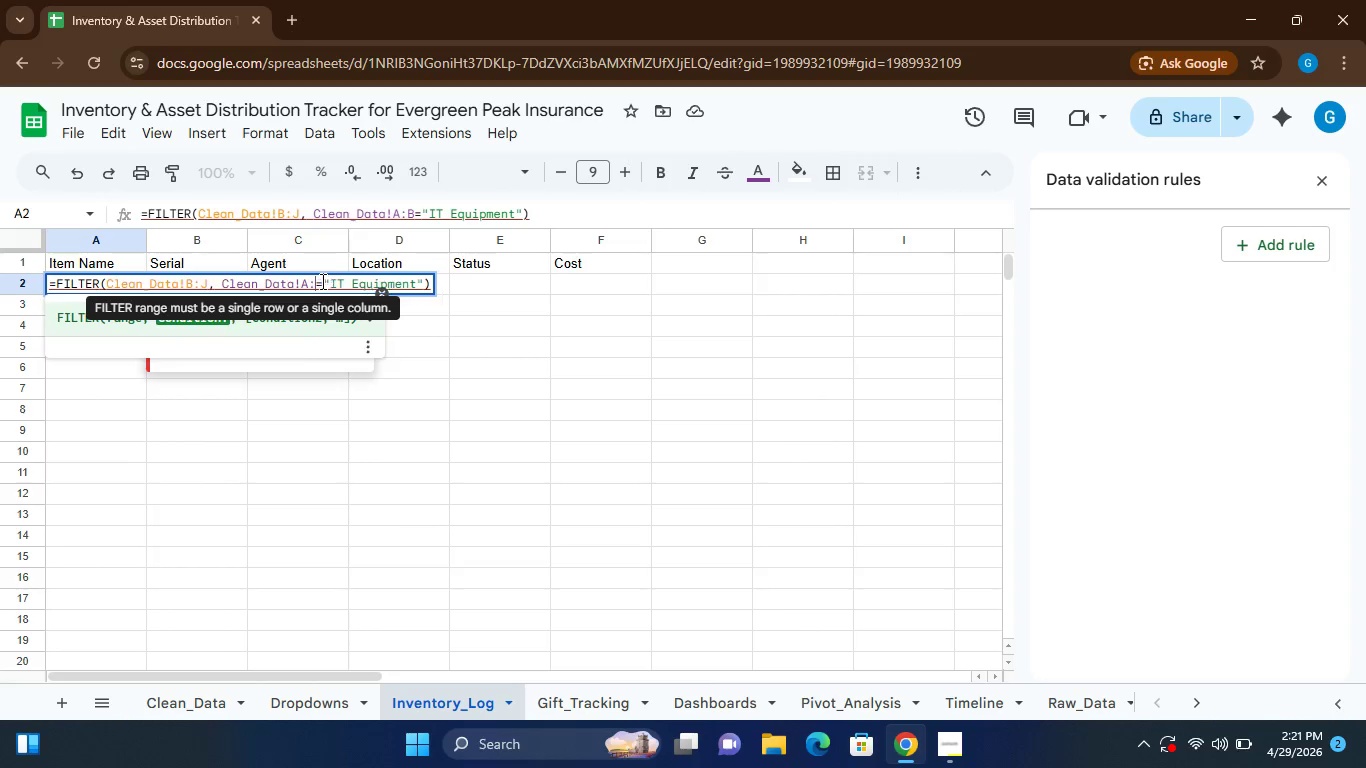 
key(Backspace)
 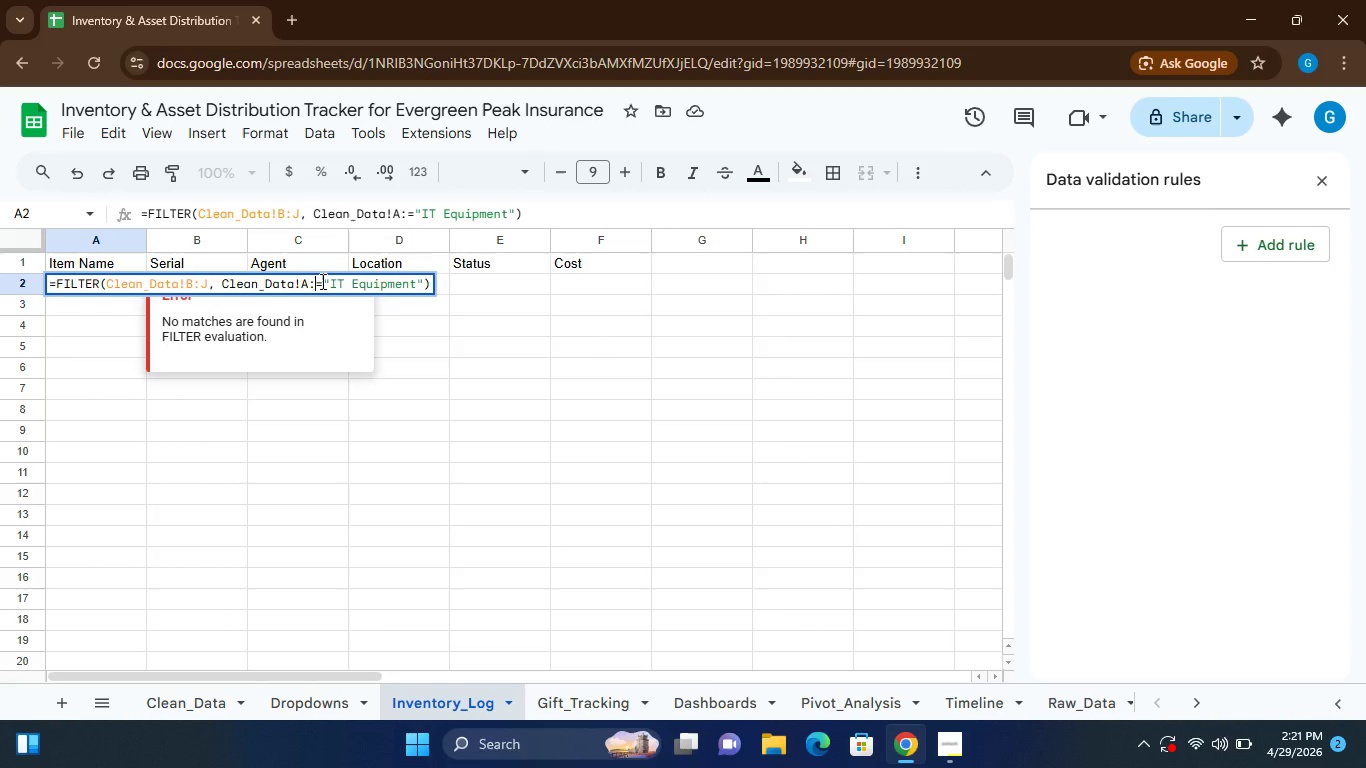 
key(Shift+A)
 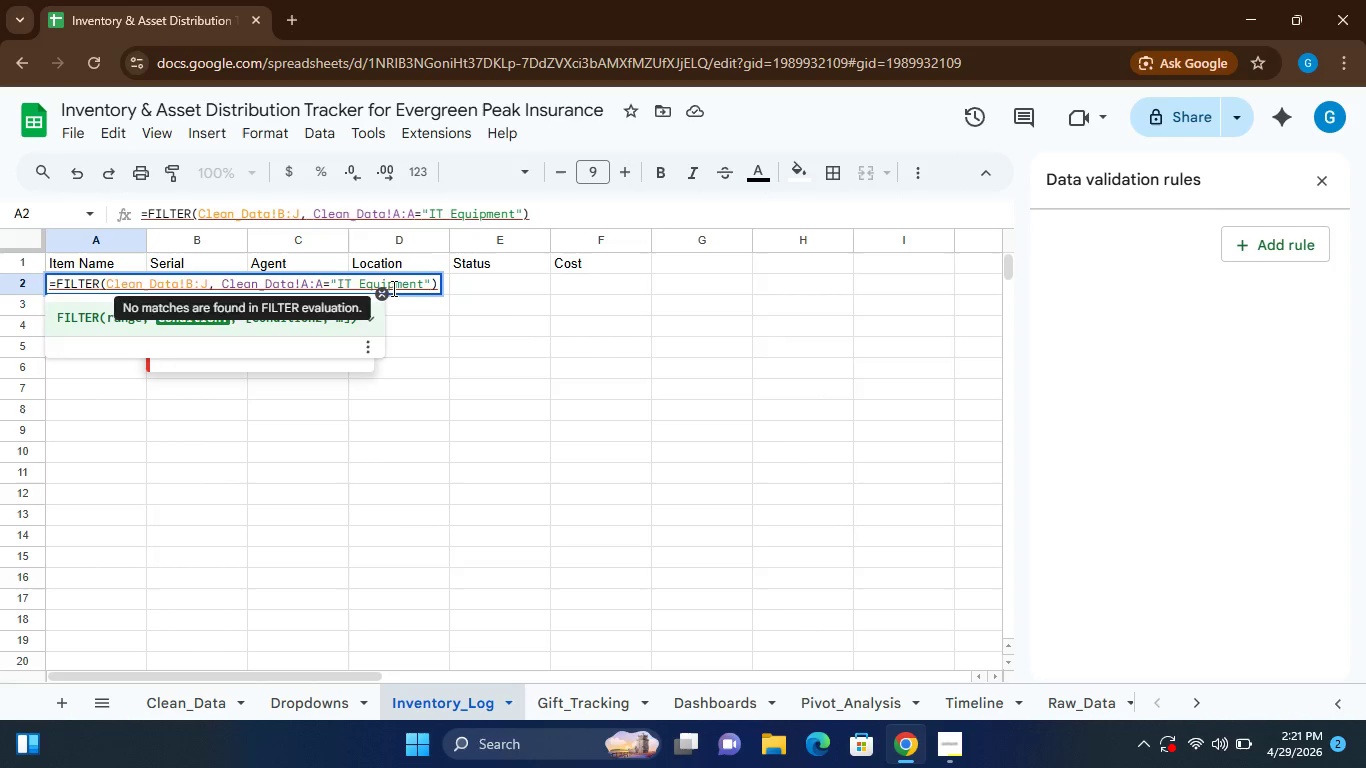 
wait(5.17)
 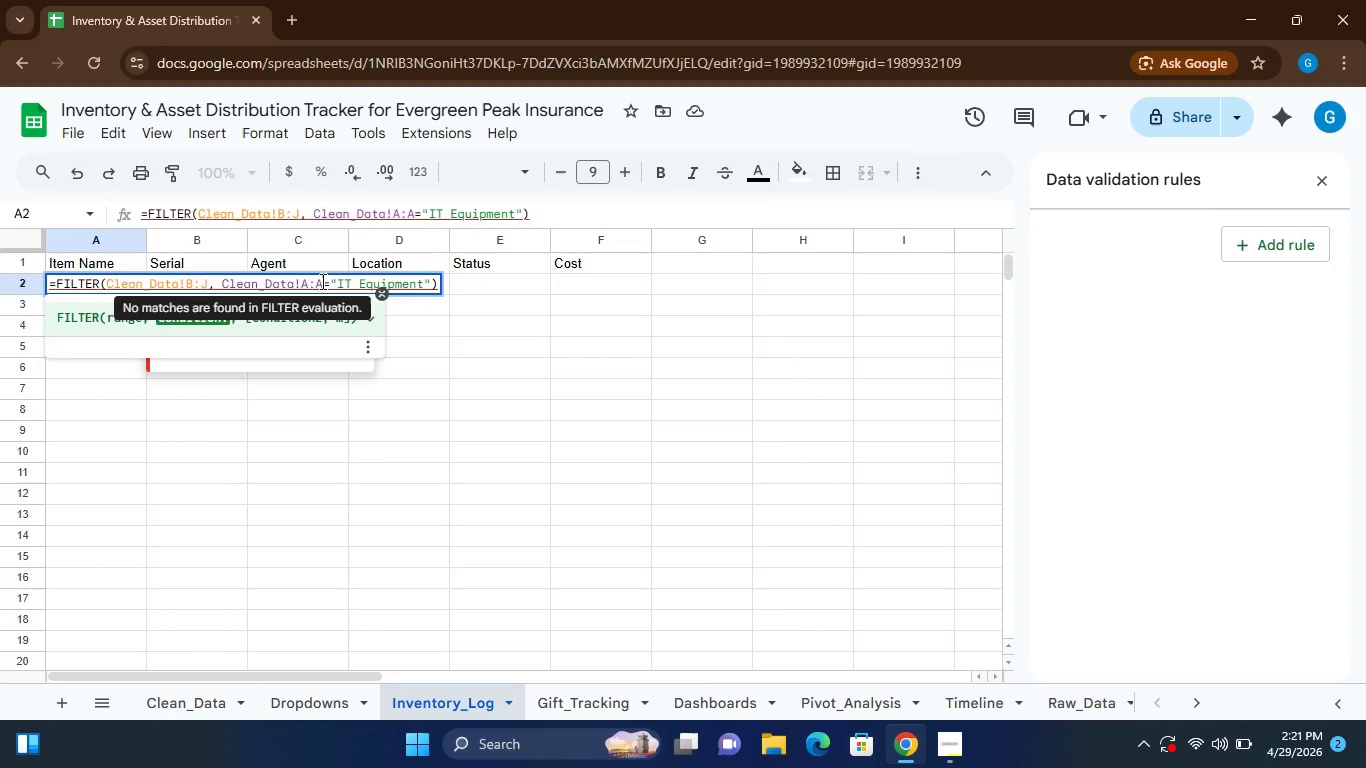 
left_click([377, 302])
 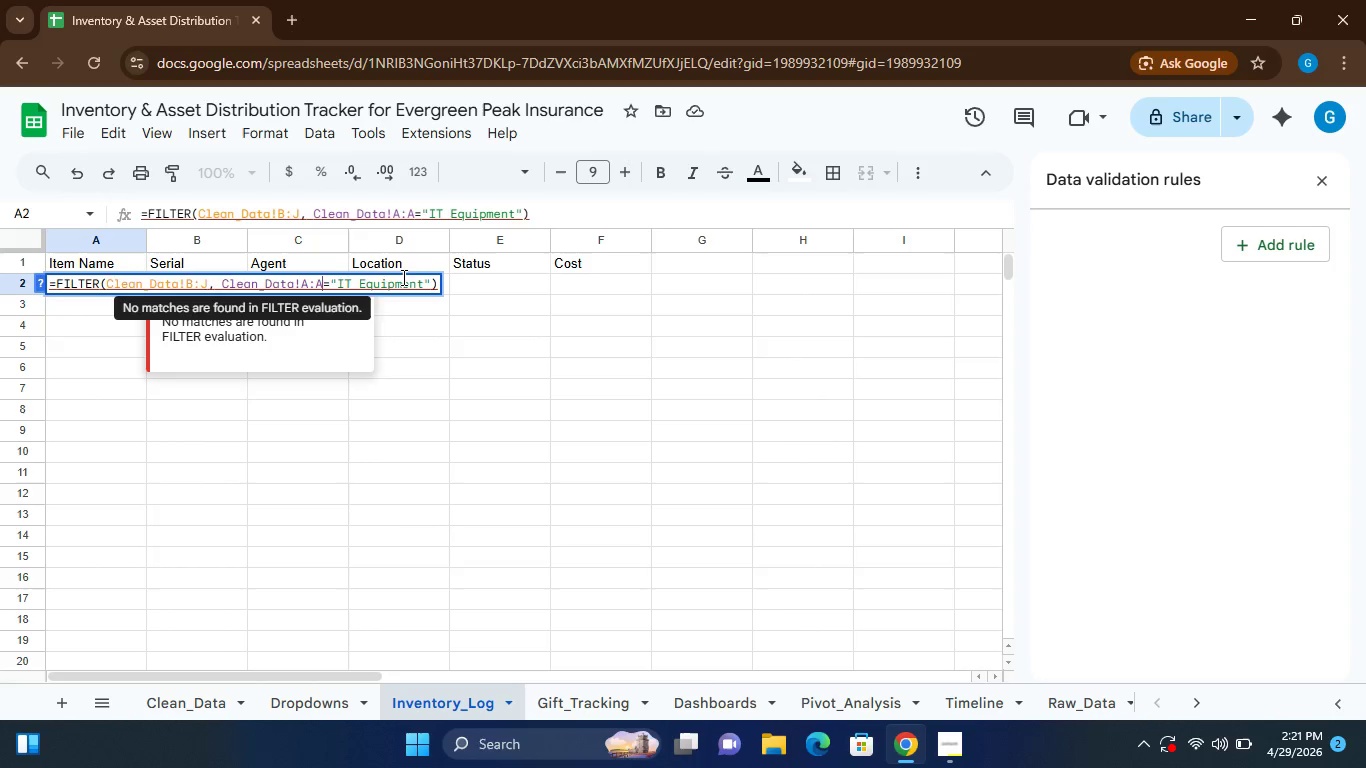 
wait(5.8)
 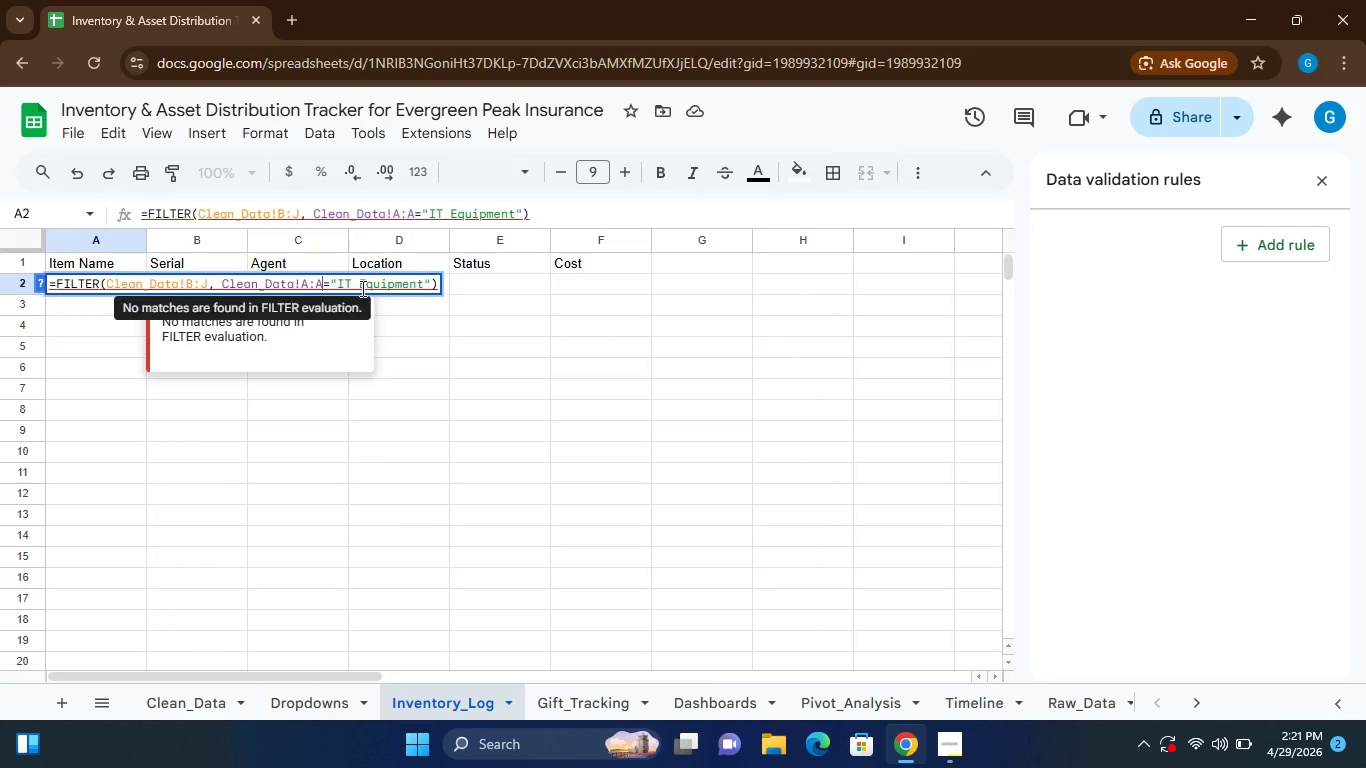 
key(Backspace)
 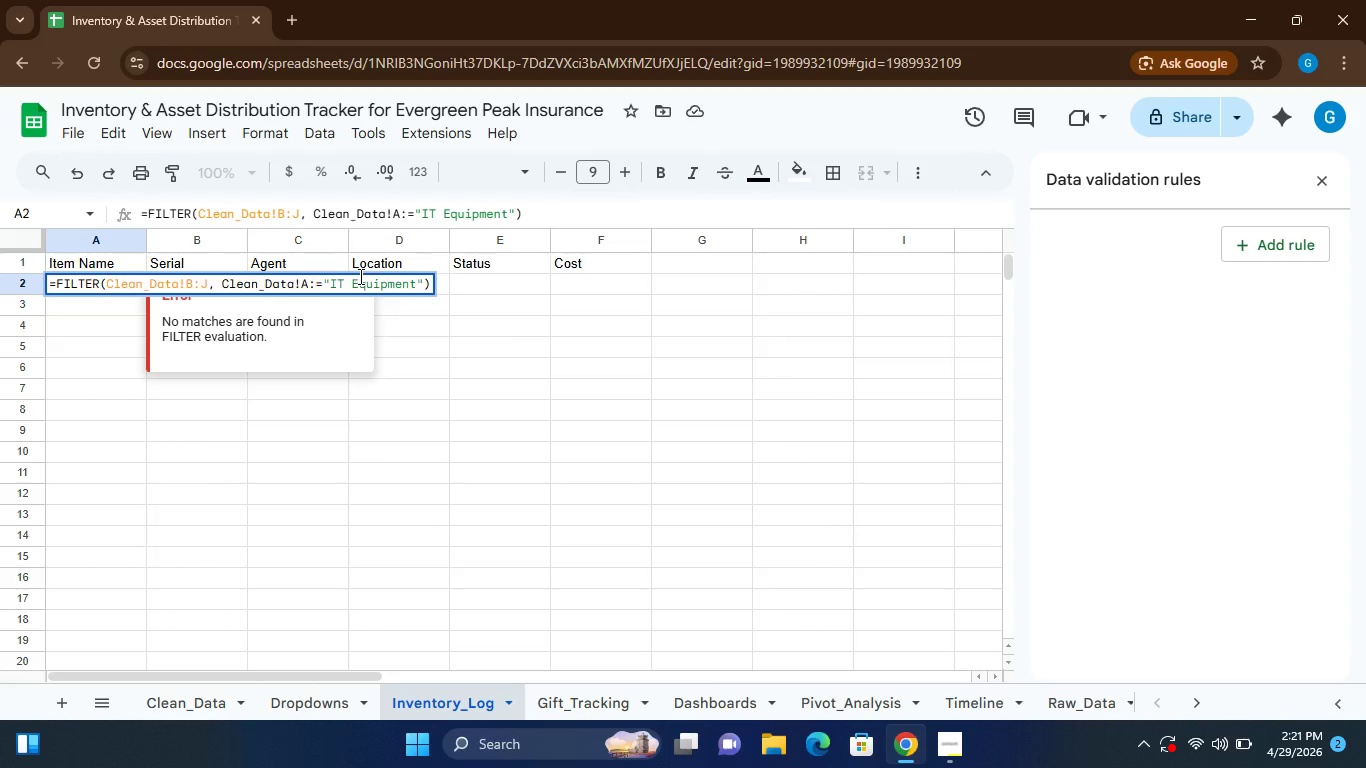 
key(Enter)
 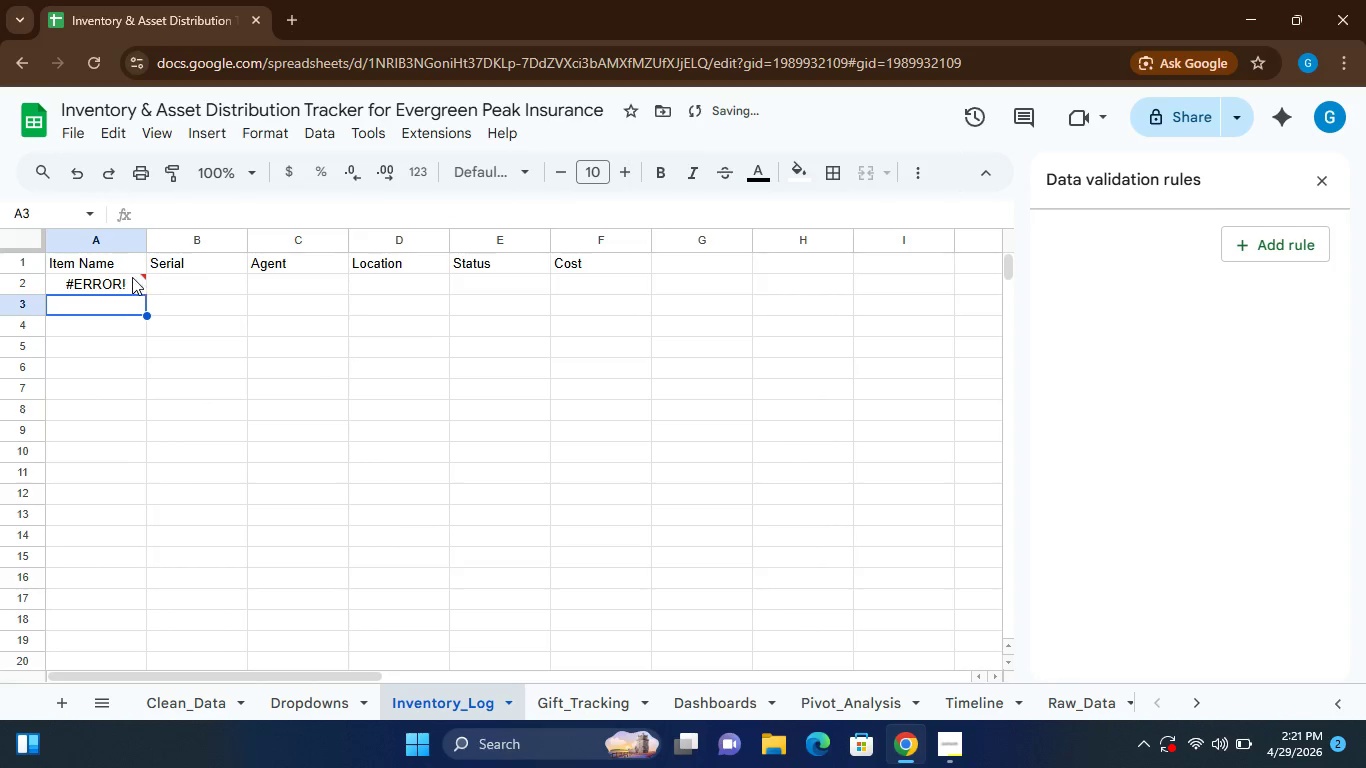 
left_click([131, 277])
 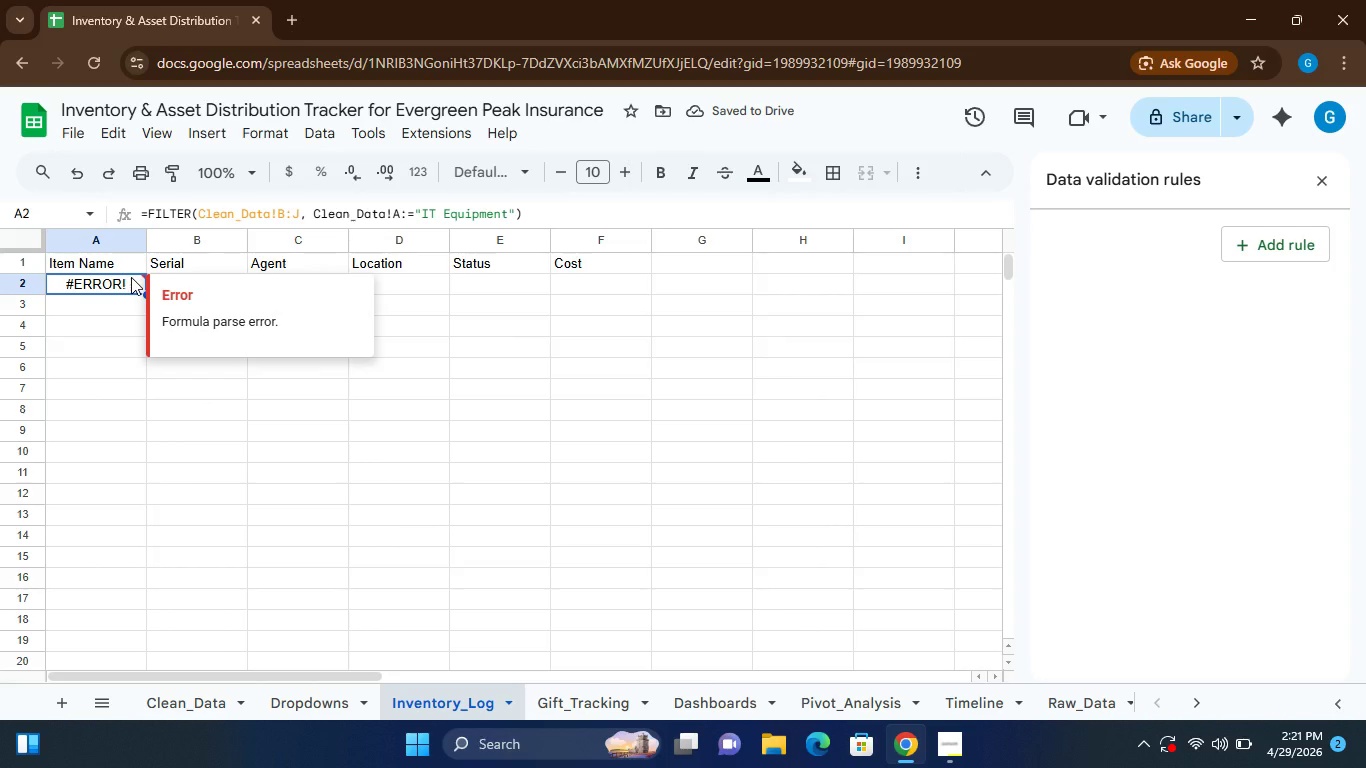 
double_click([131, 277])
 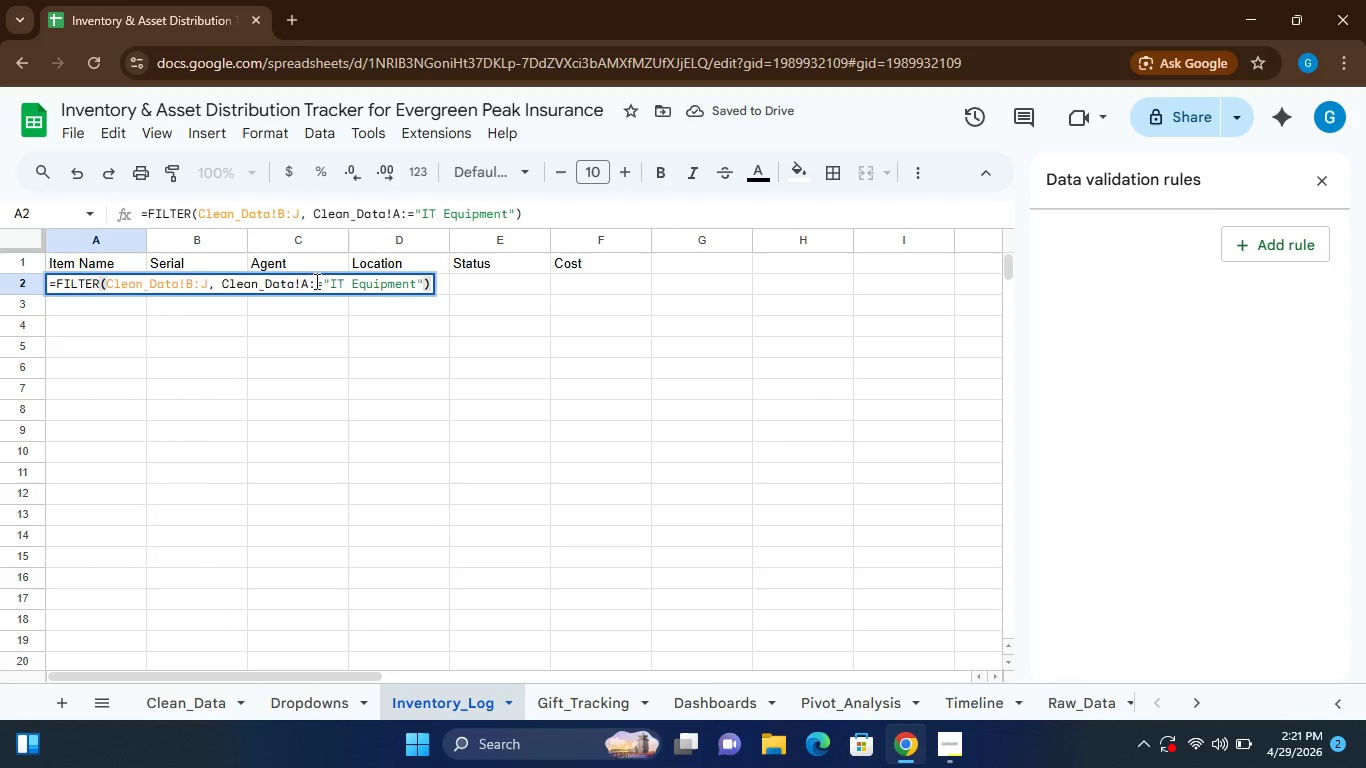 
left_click([311, 285])
 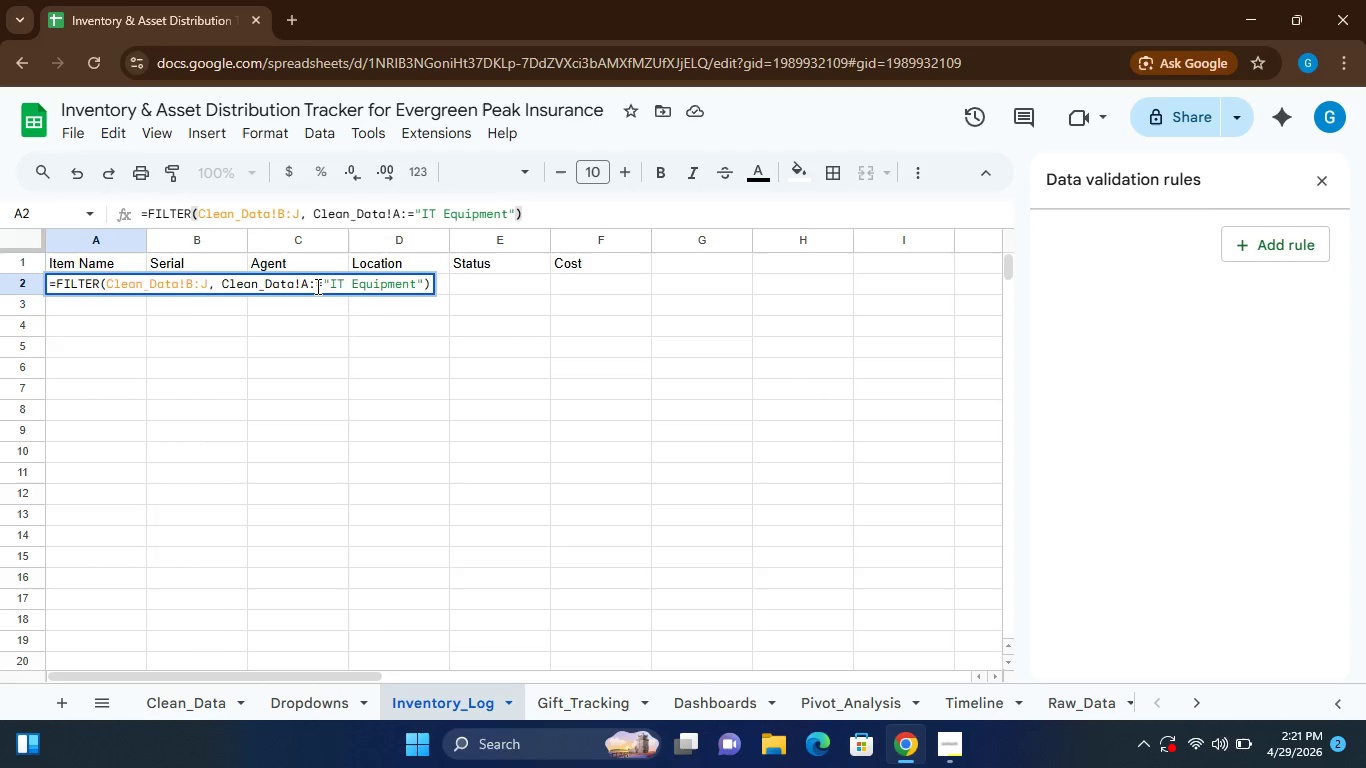 
left_click([316, 286])
 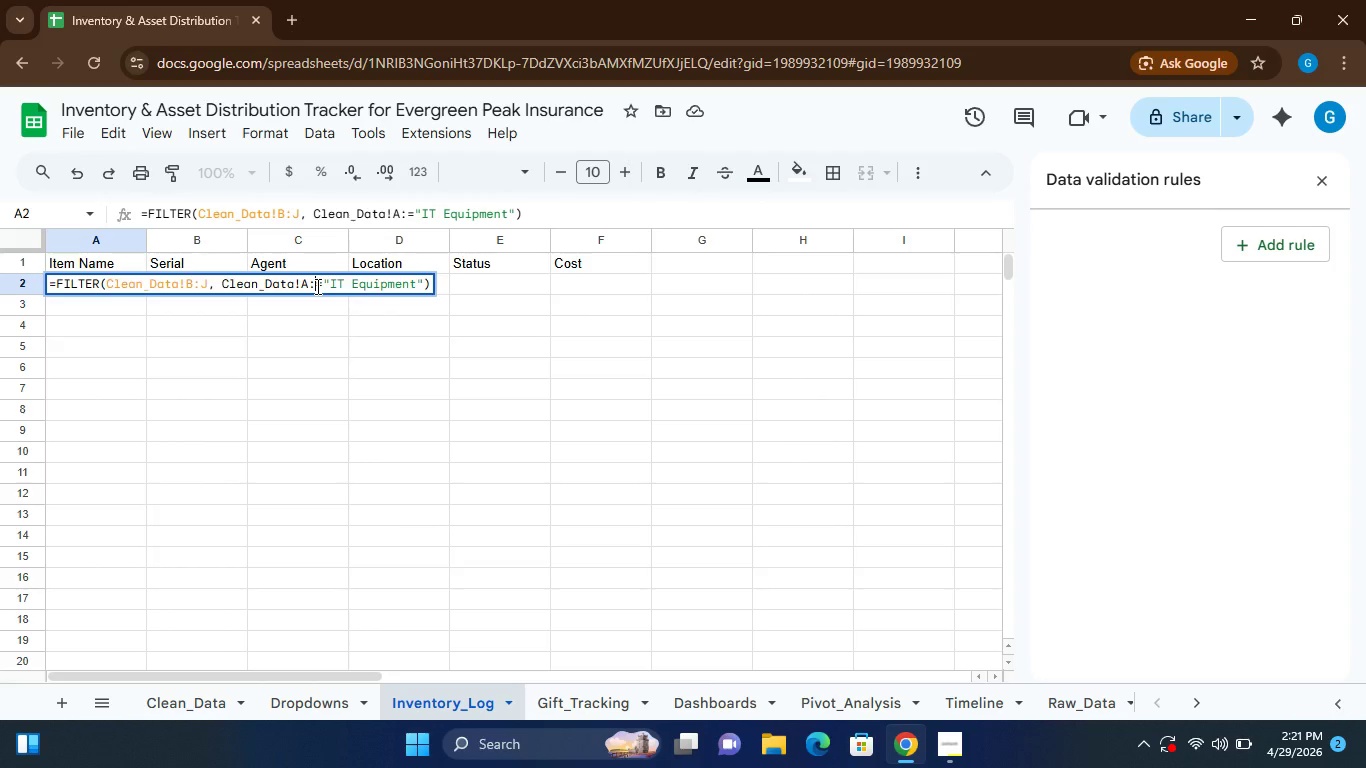 
key(Shift+ShiftLeft)
 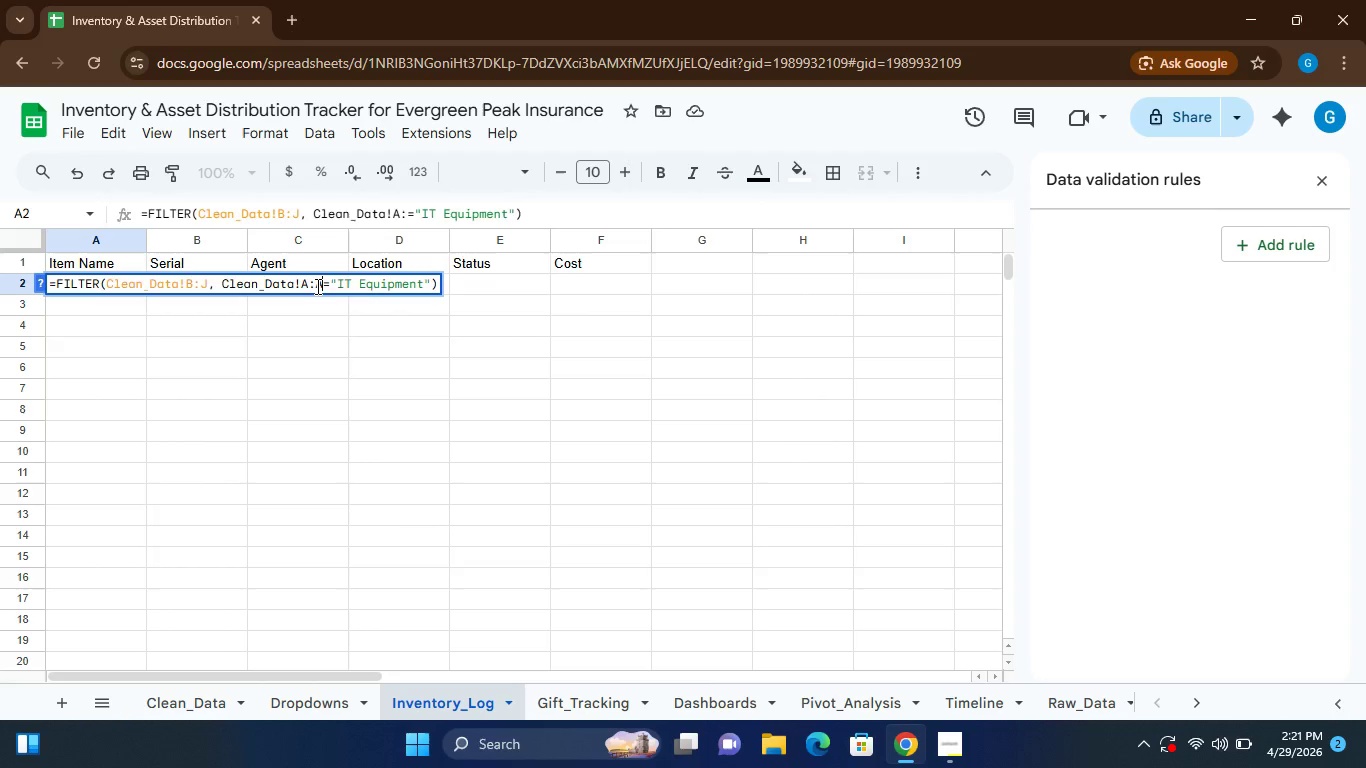 
key(Shift+A)
 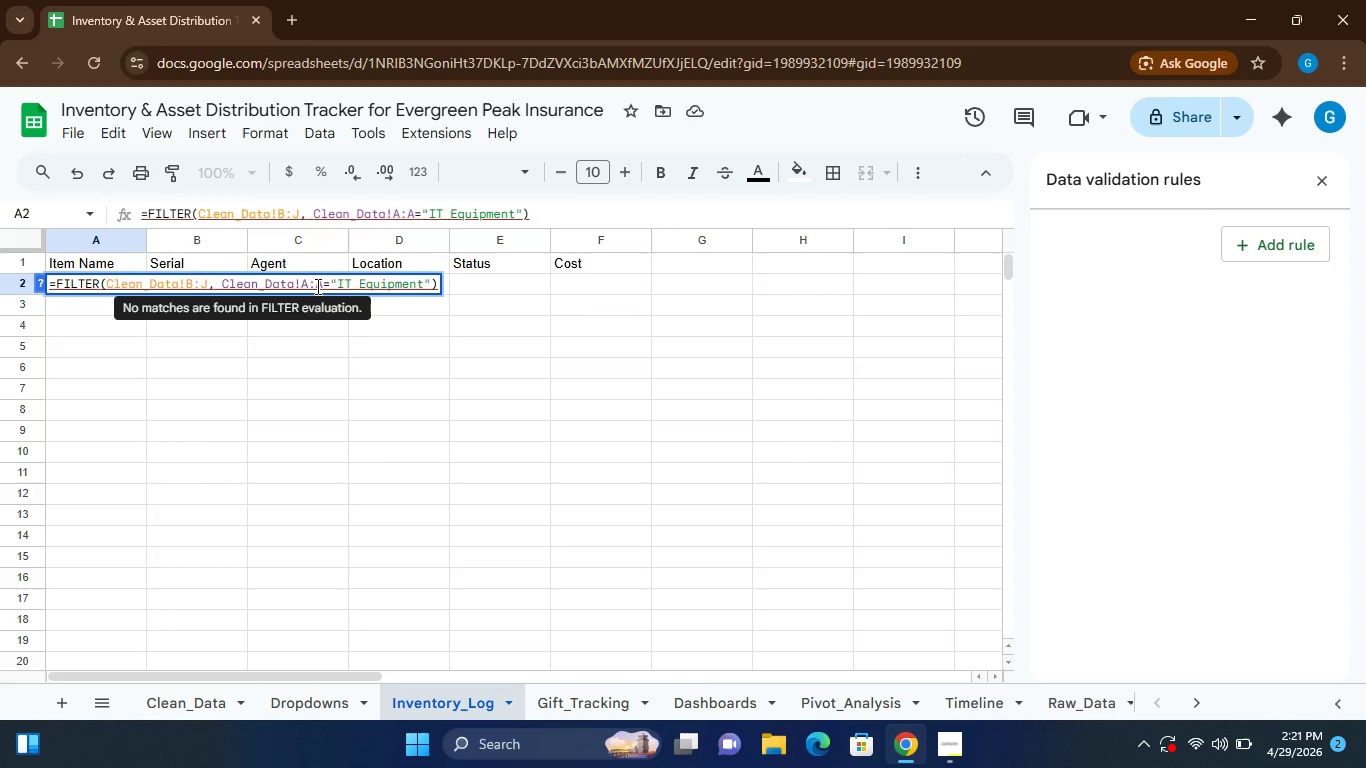 
key(Enter)
 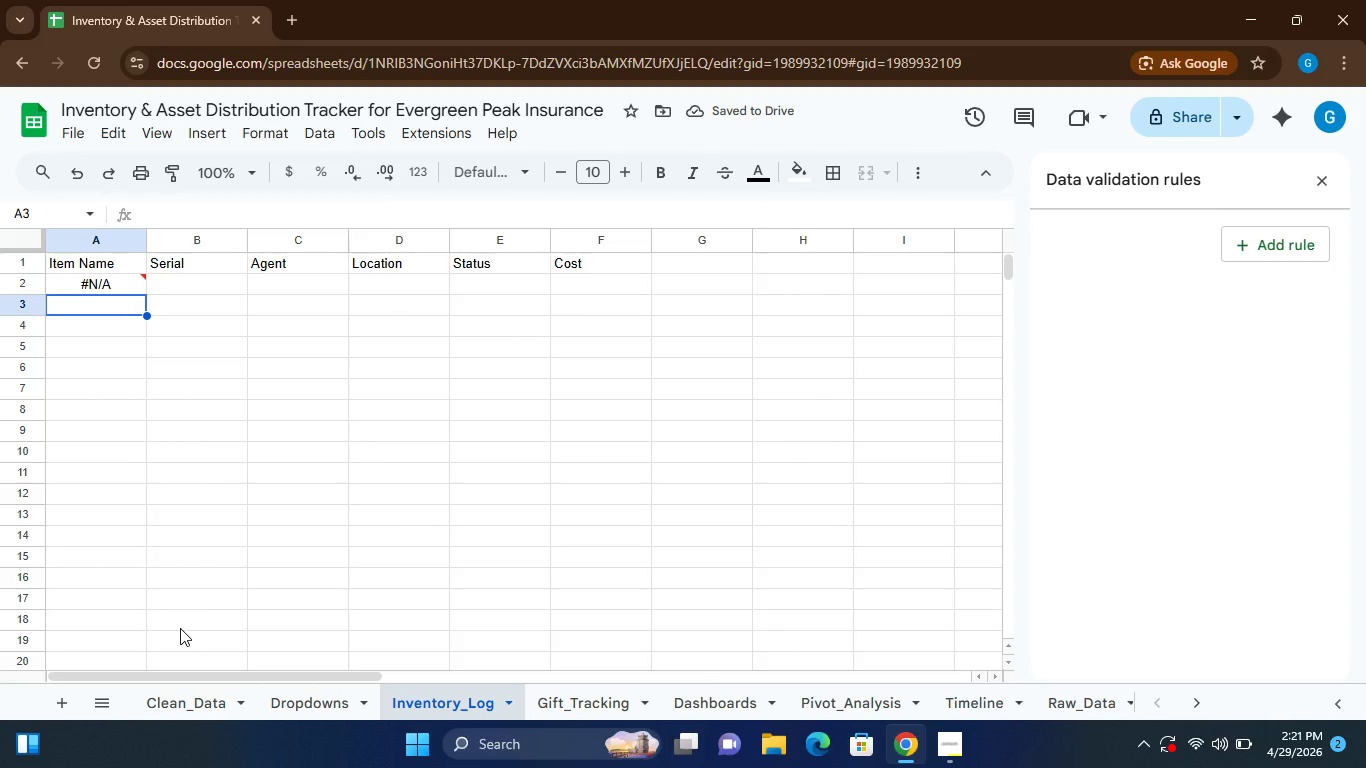 
left_click([183, 696])
 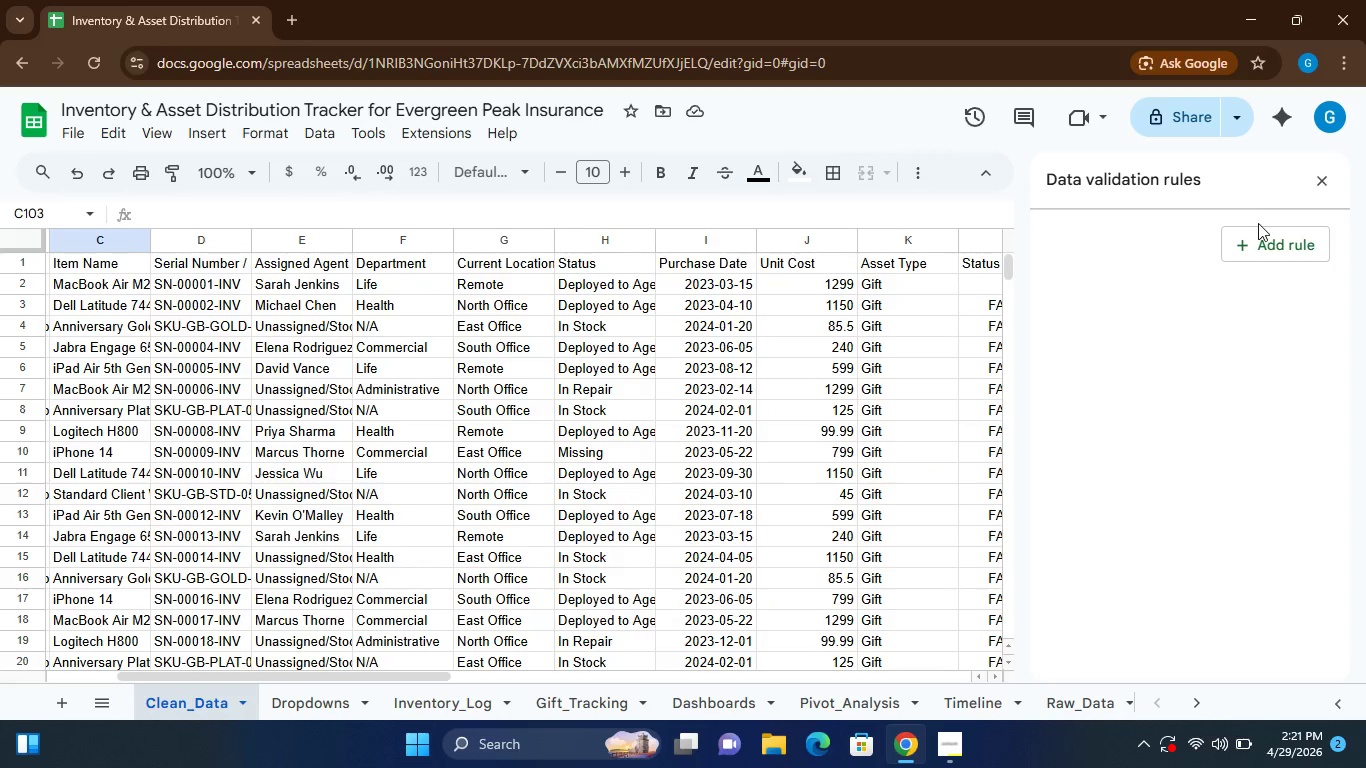 
left_click([1327, 179])
 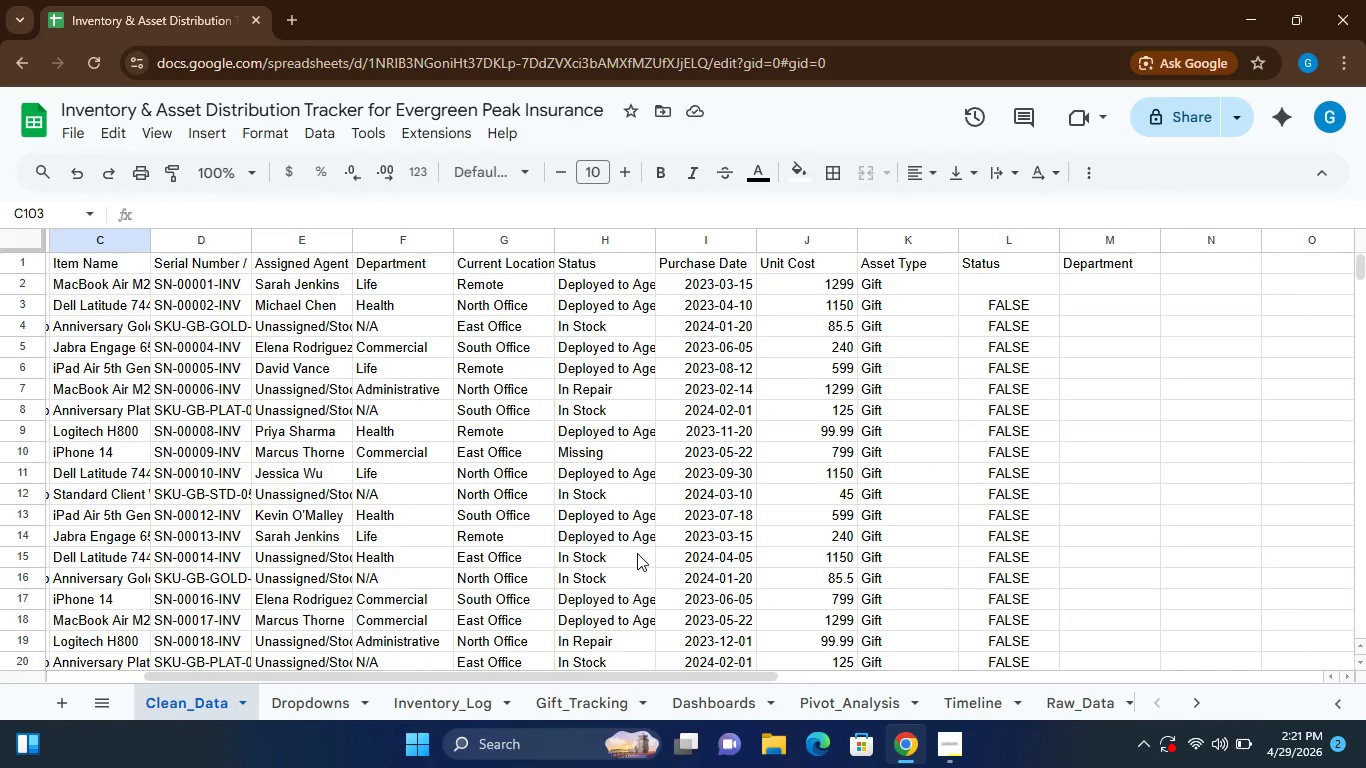 
wait(7.09)
 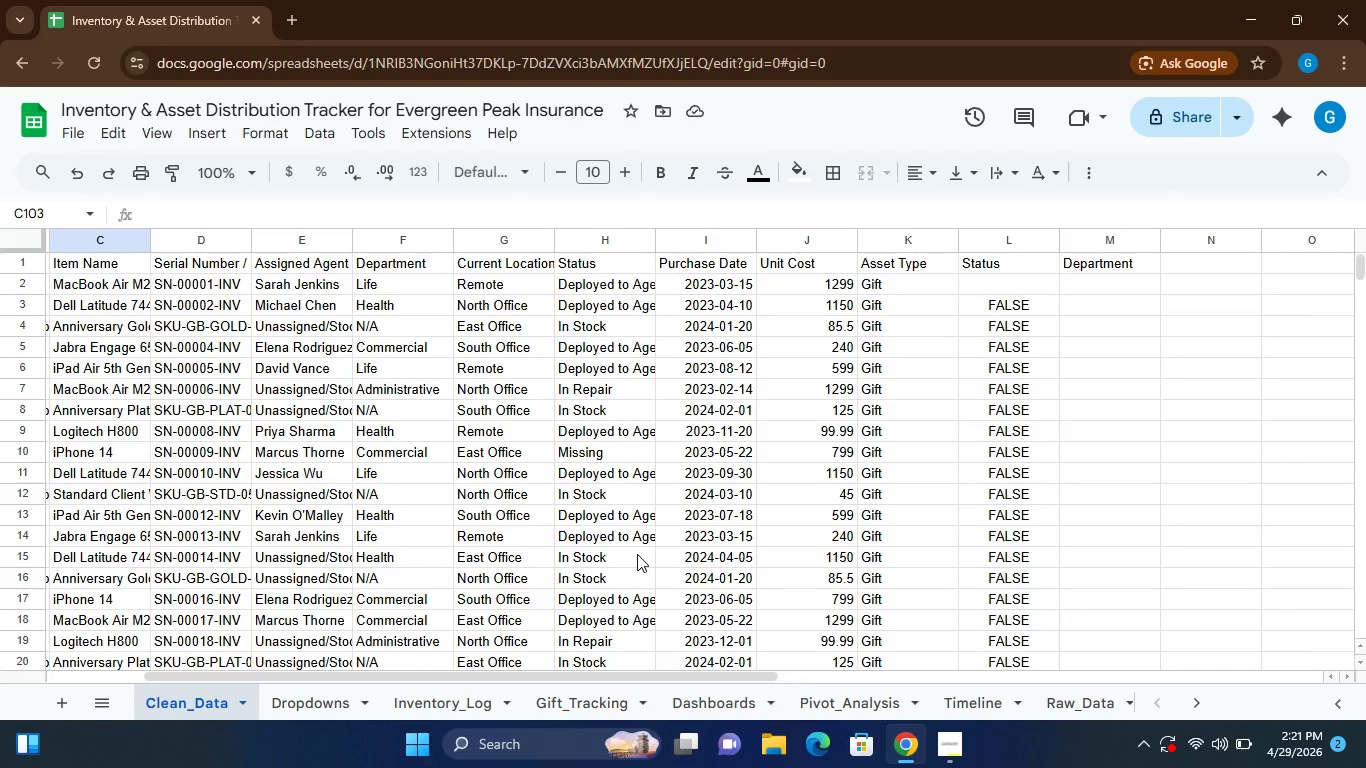 
left_click([637, 553])
 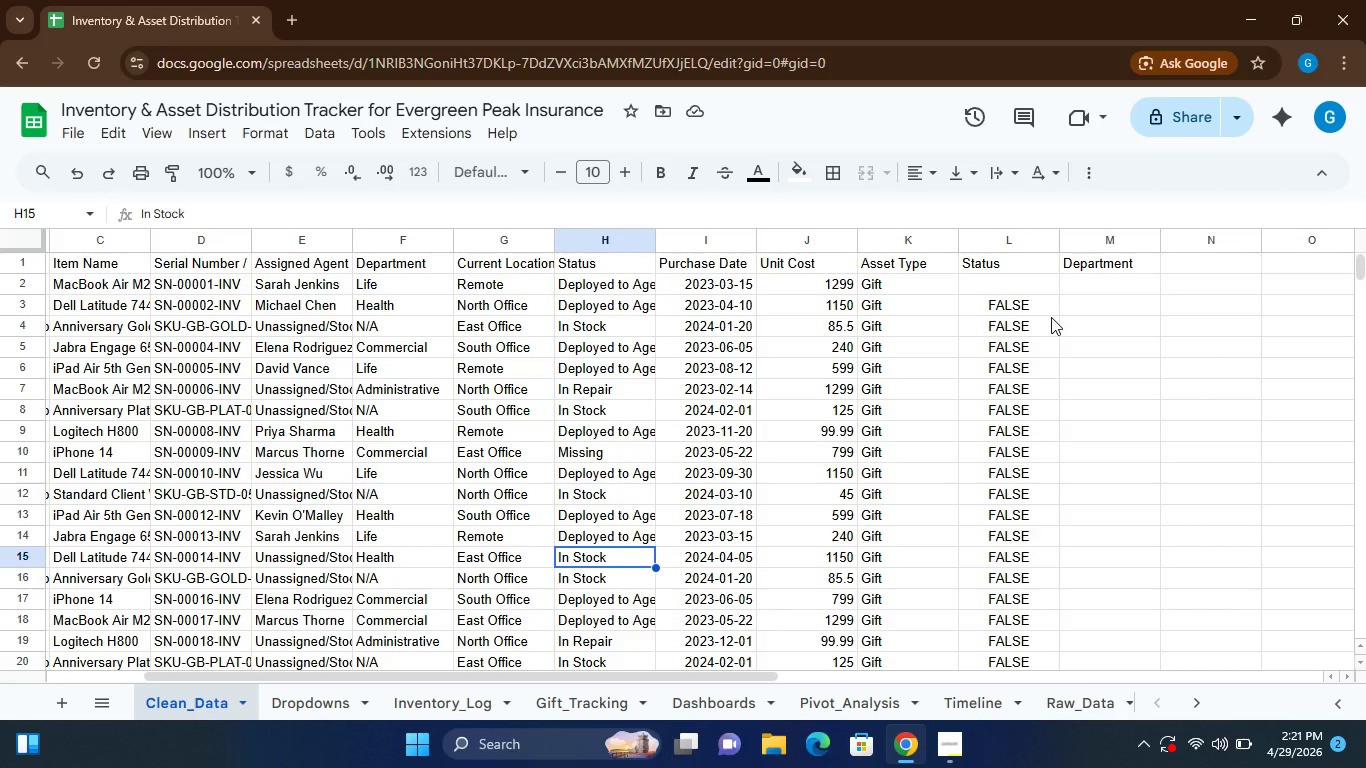 
left_click([1009, 287])
 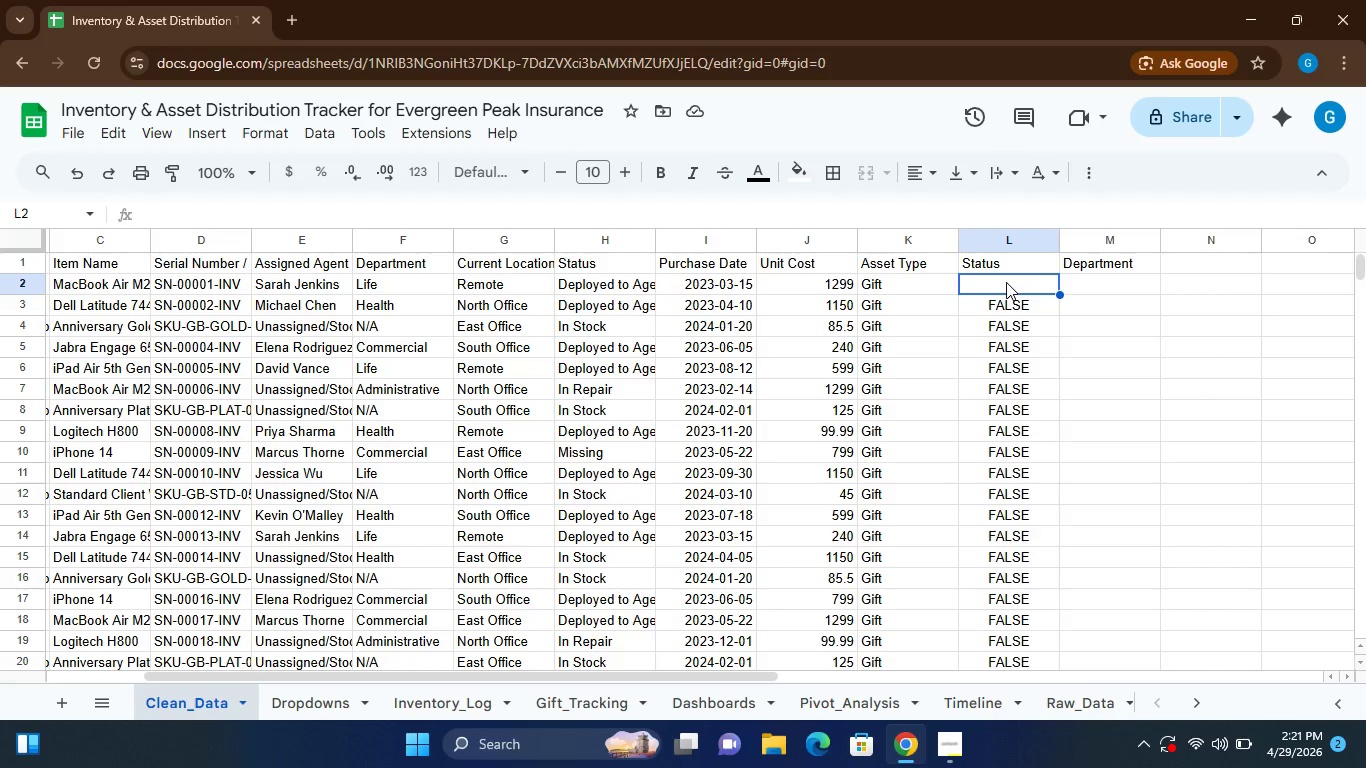 
left_click([1006, 282])
 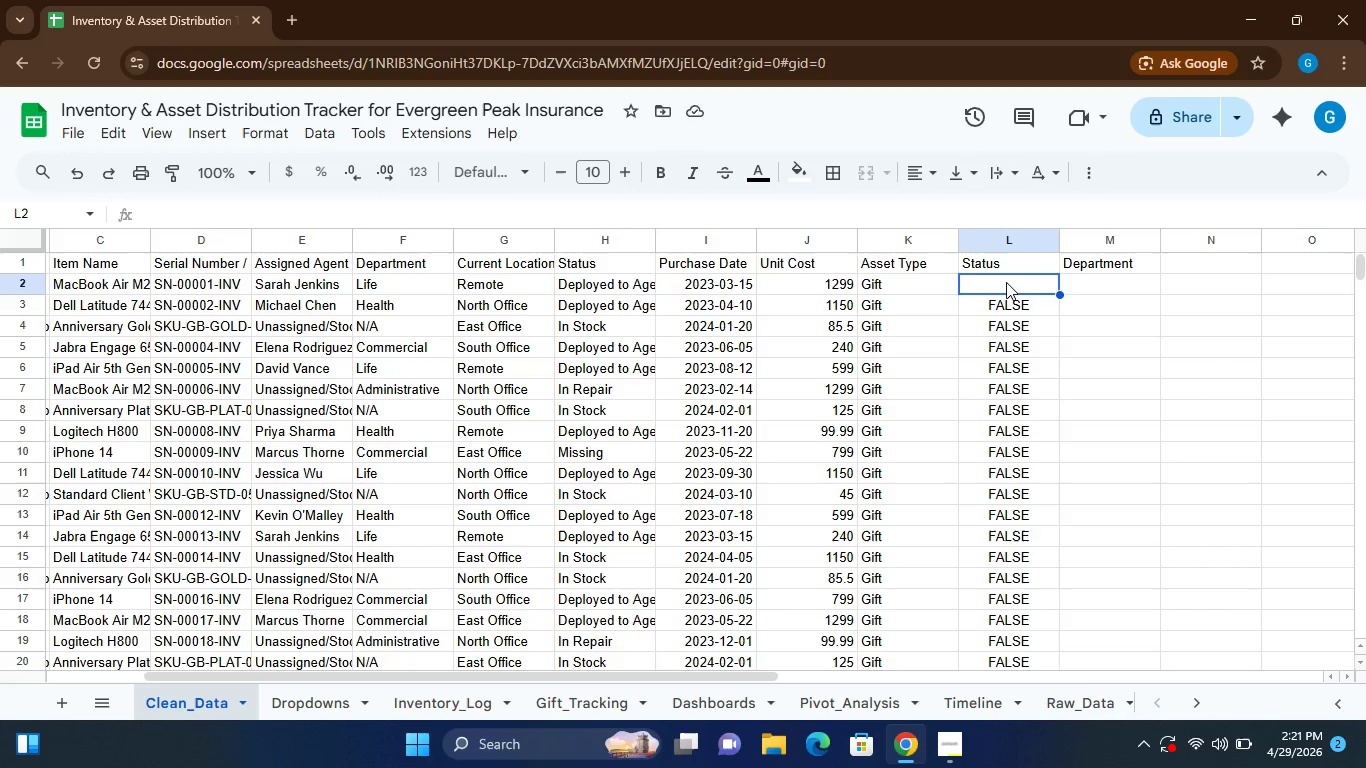 
double_click([1006, 282])
 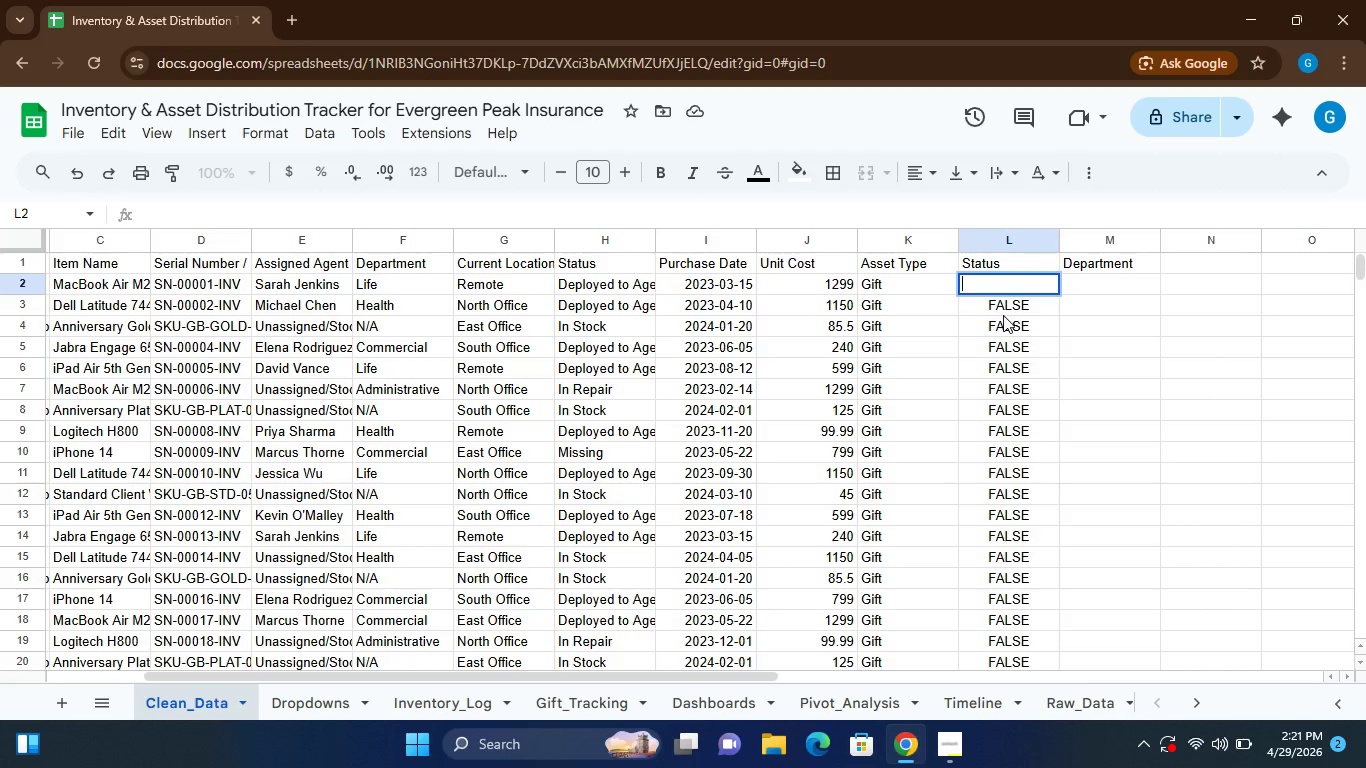 
left_click([1003, 315])
 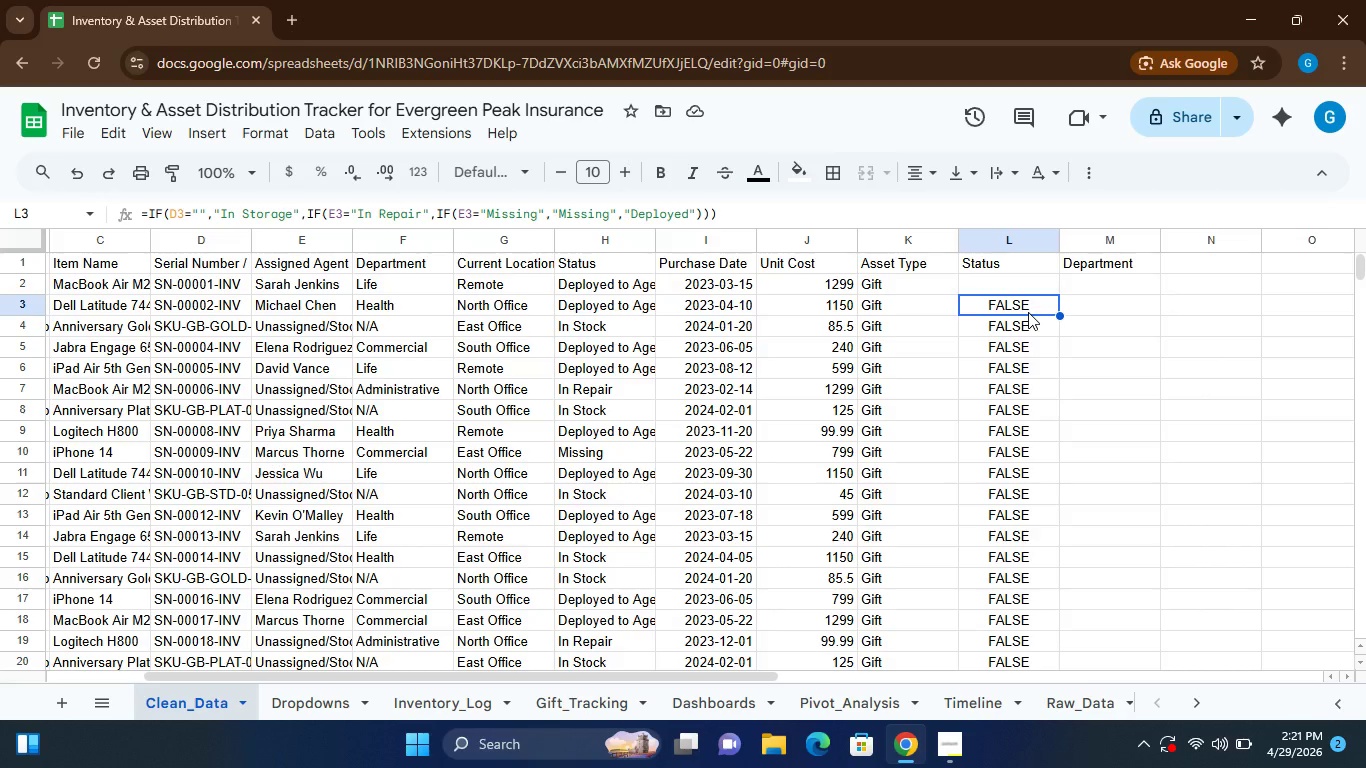 
wait(7.59)
 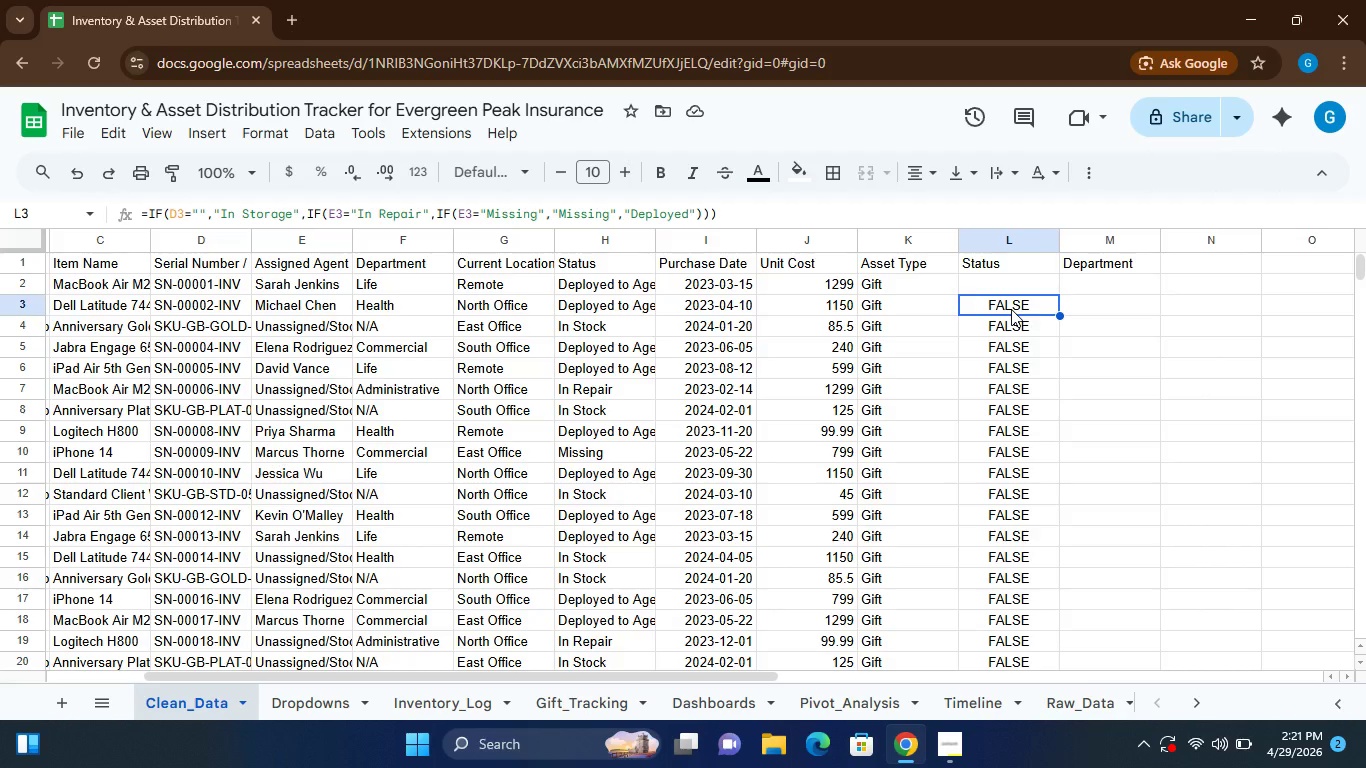 
left_click([1110, 267])
 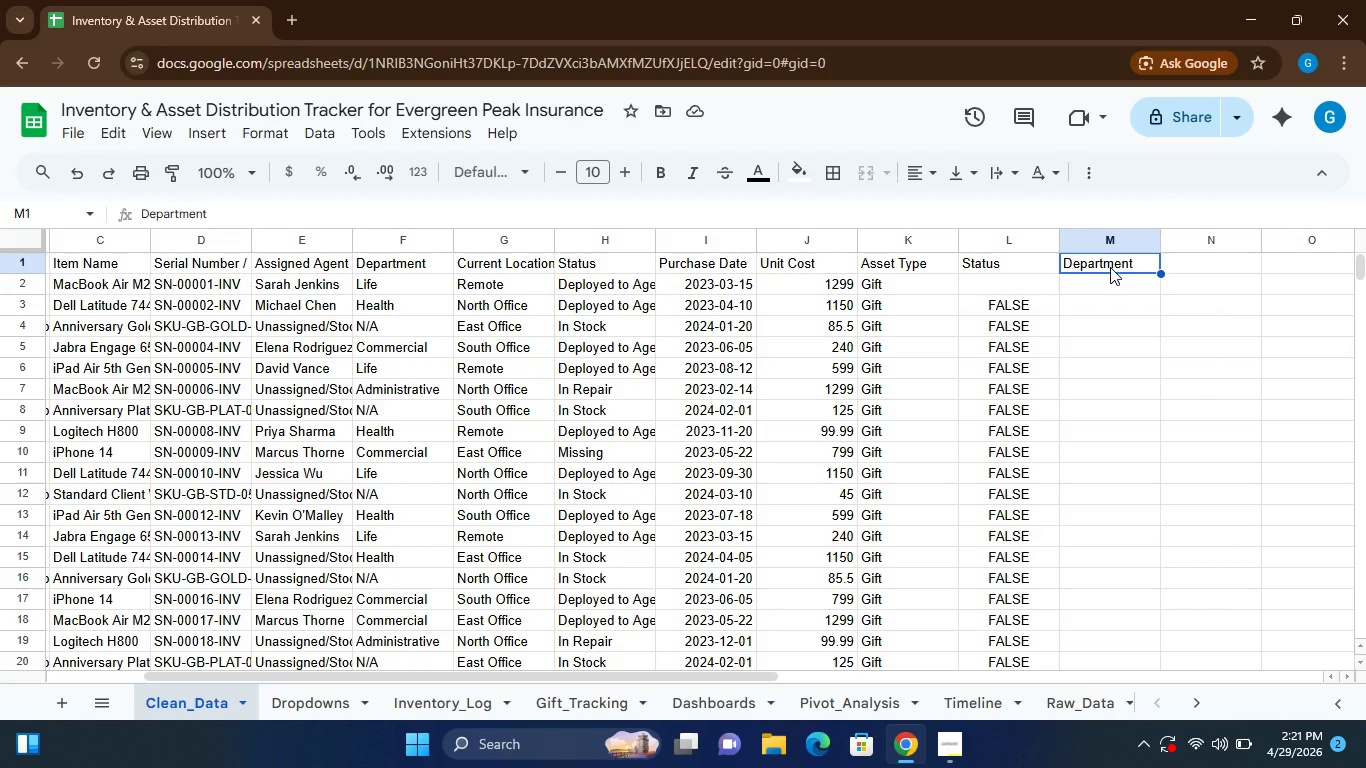 
key(Backspace)
 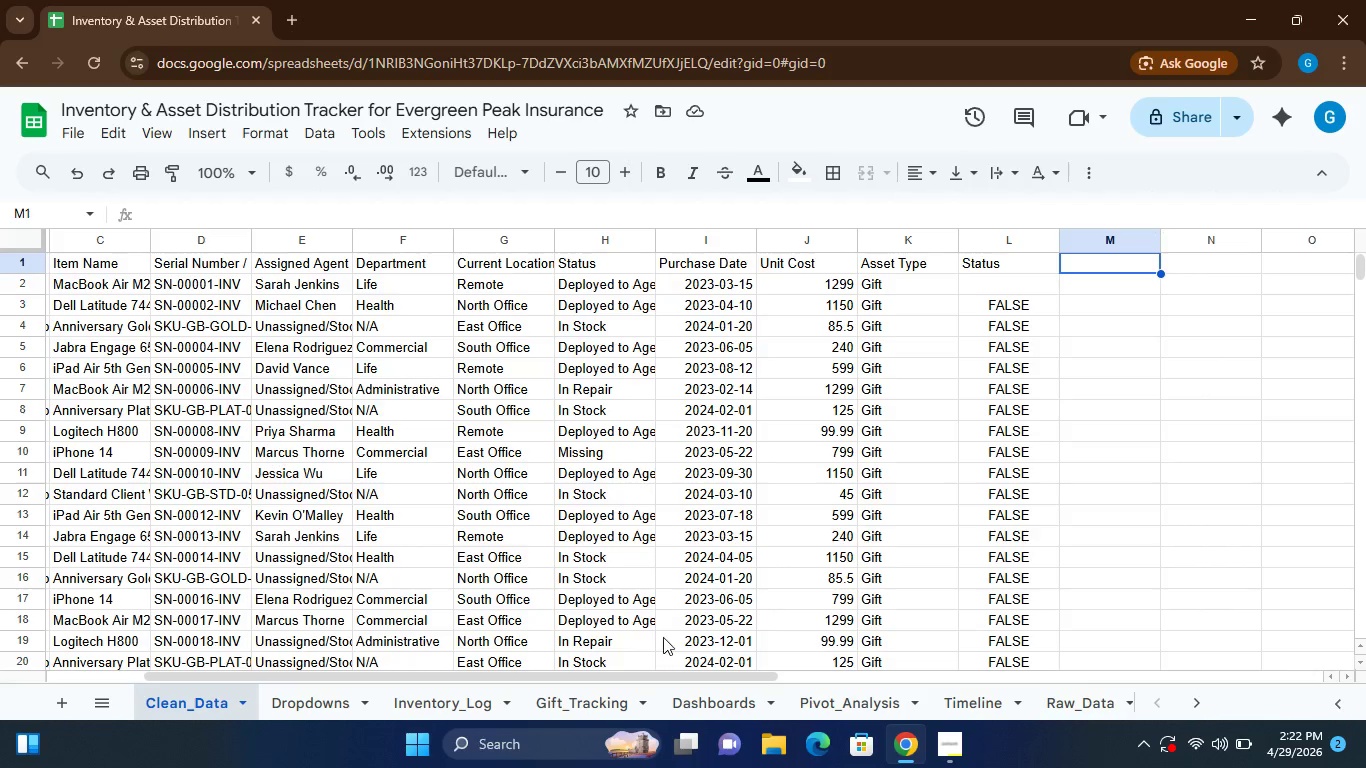 
wait(61.56)
 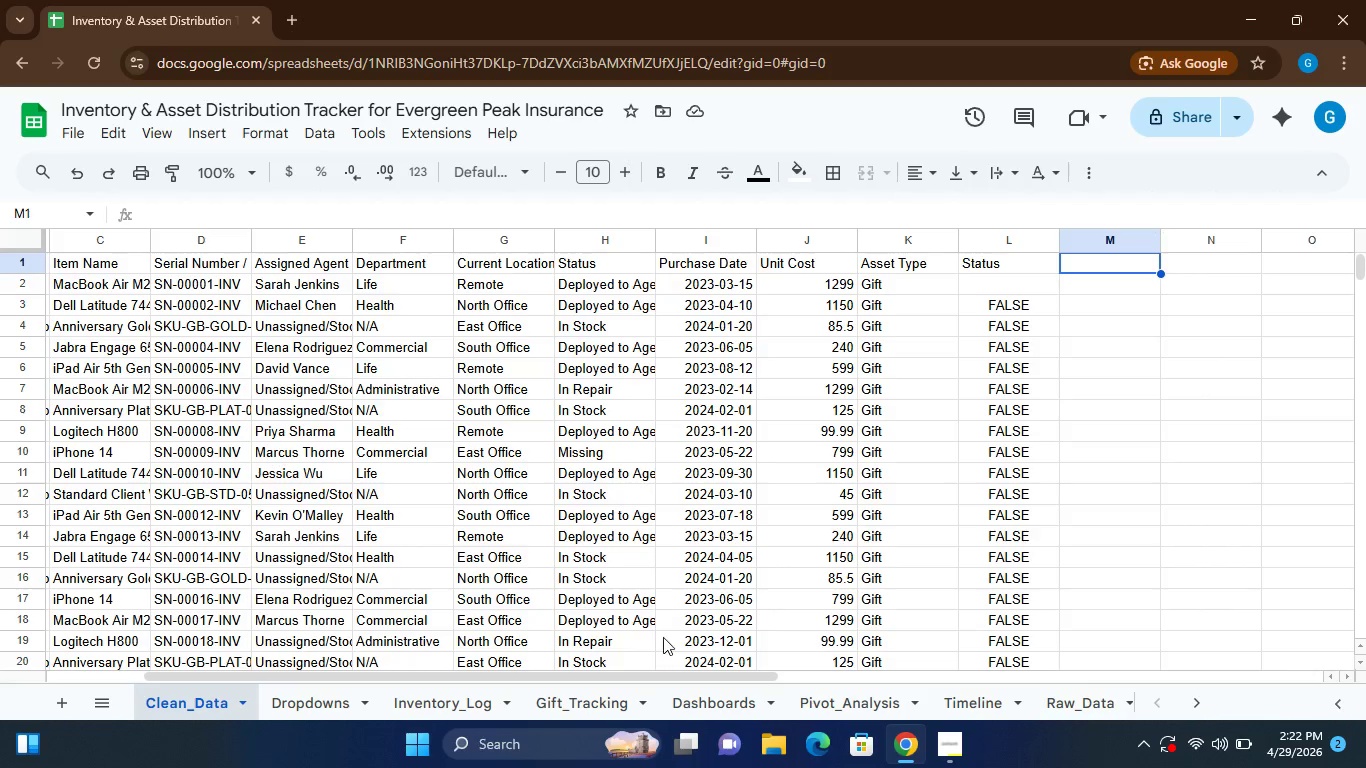 
left_click([846, 706])
 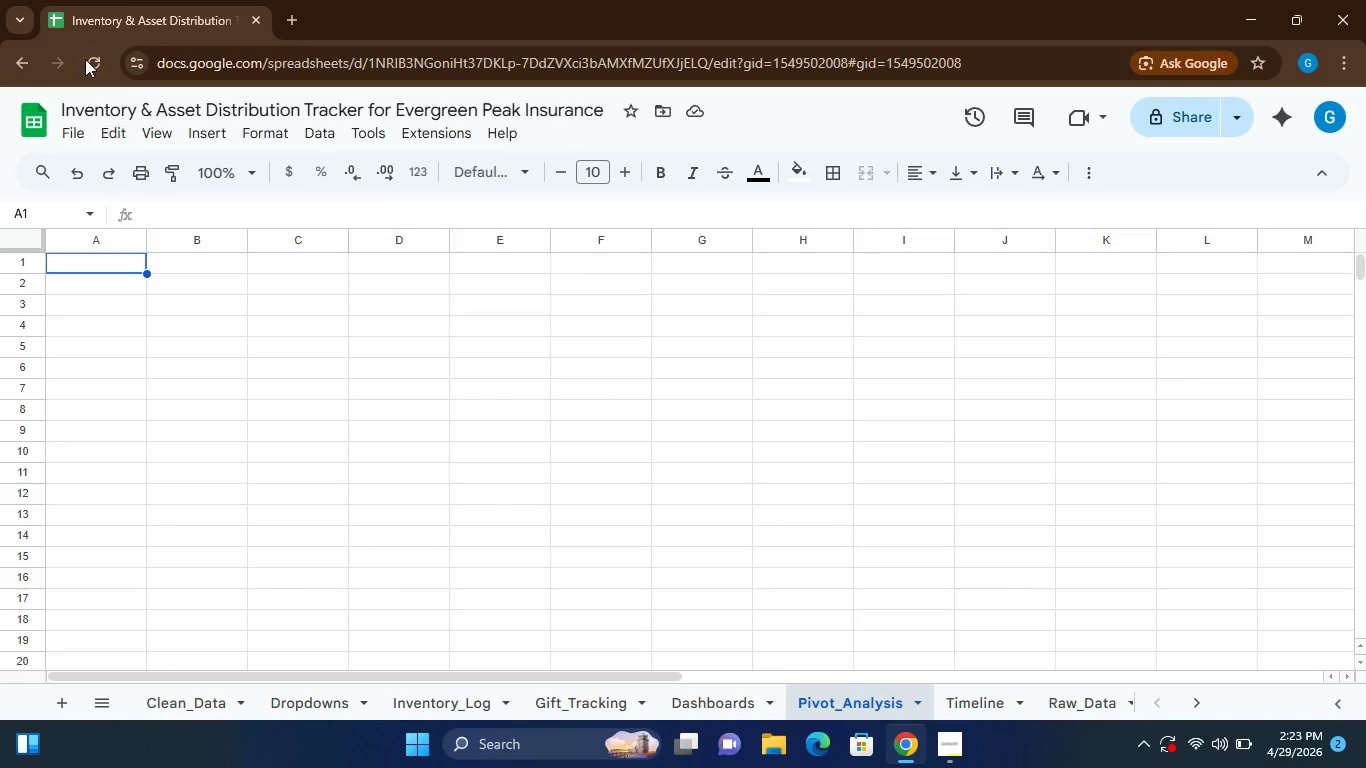 
left_click([197, 123])
 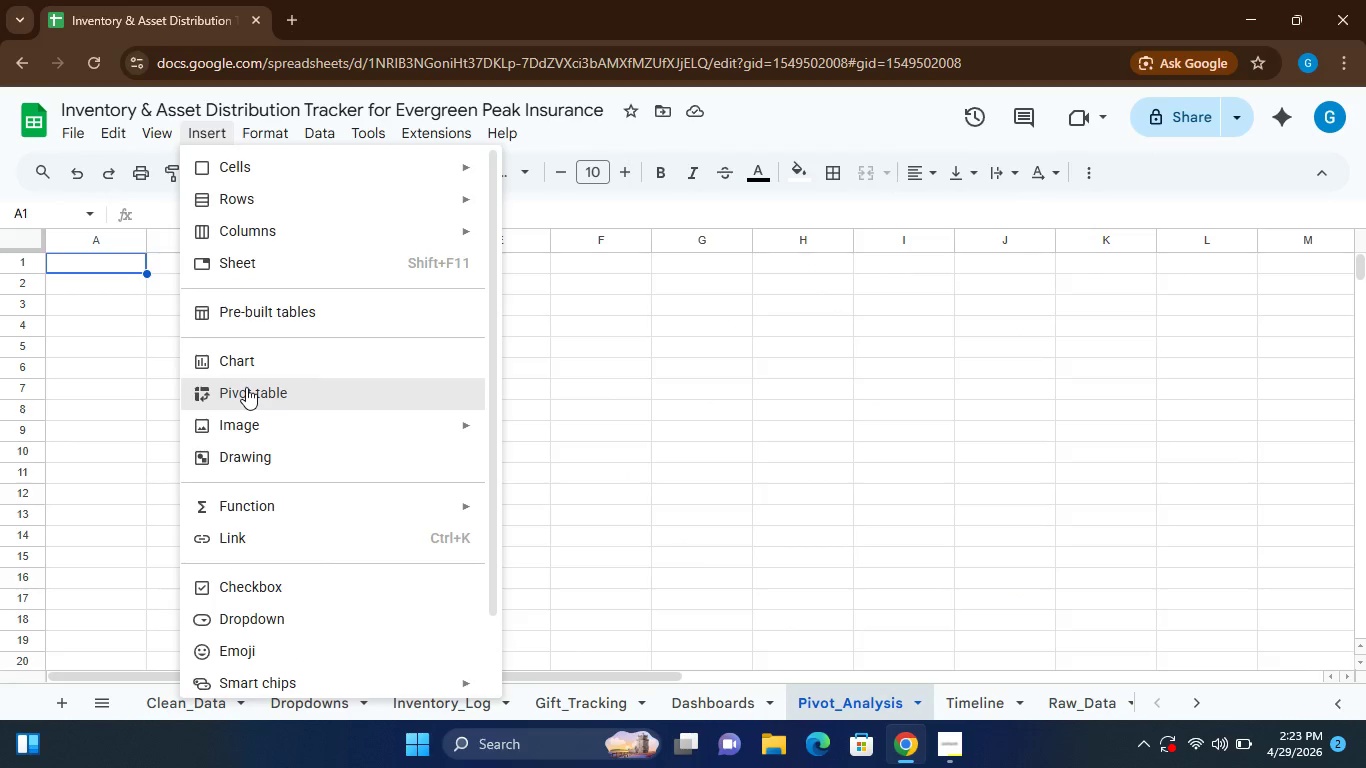 
left_click([246, 387])
 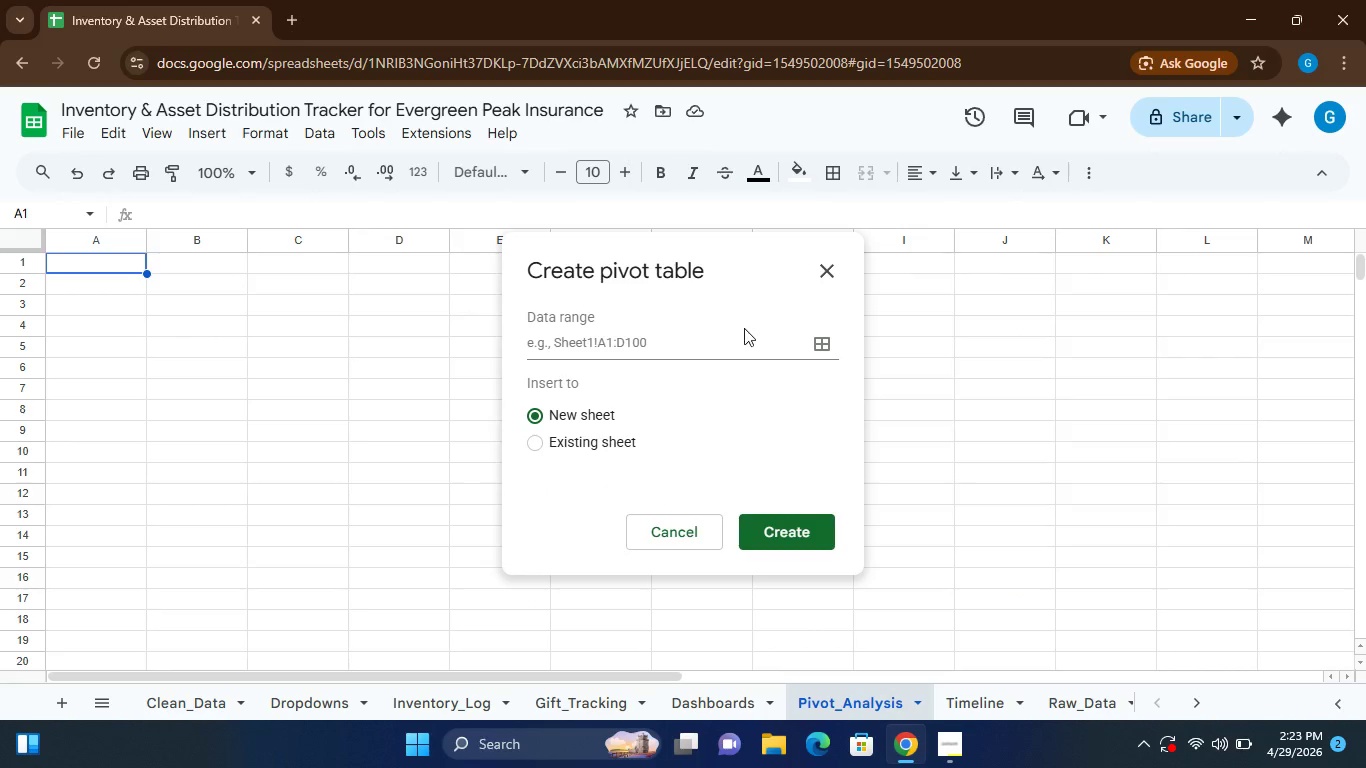 
left_click([827, 341])
 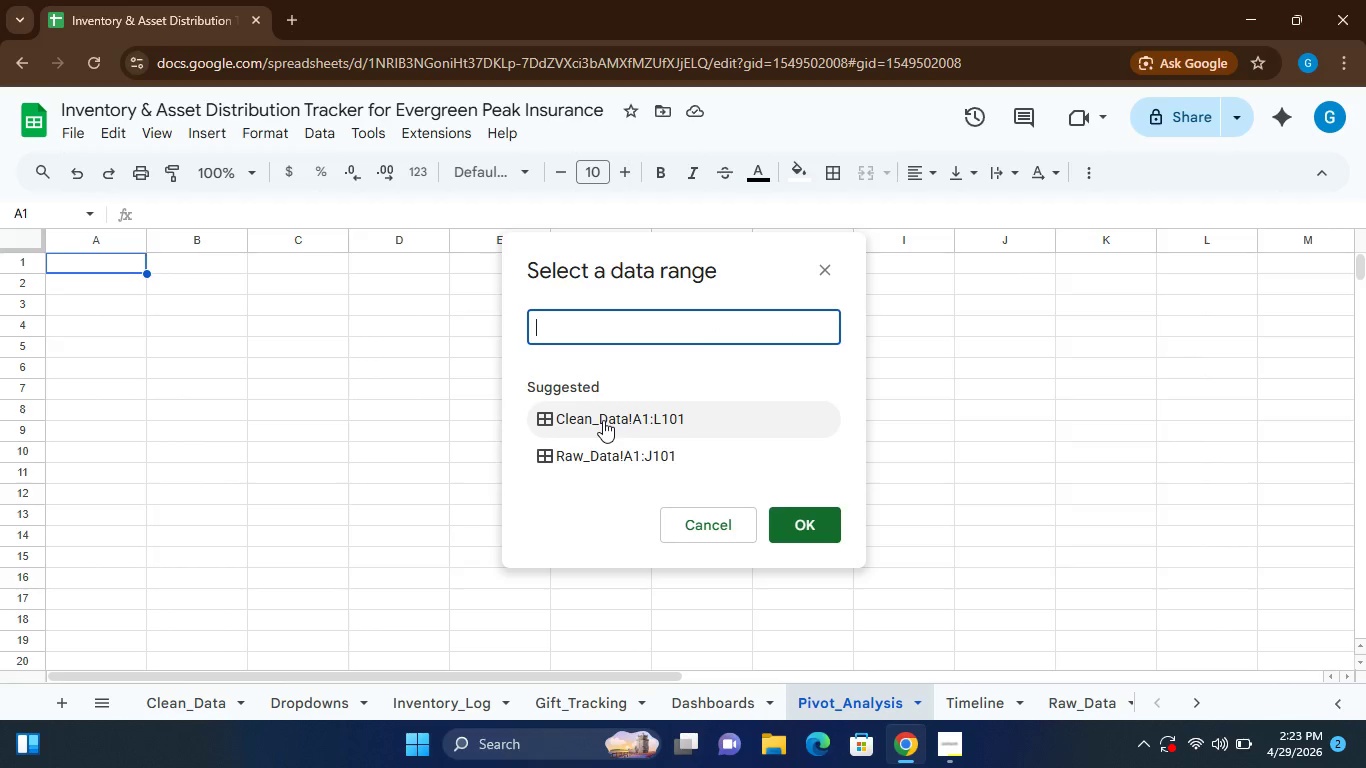 
left_click([603, 420])
 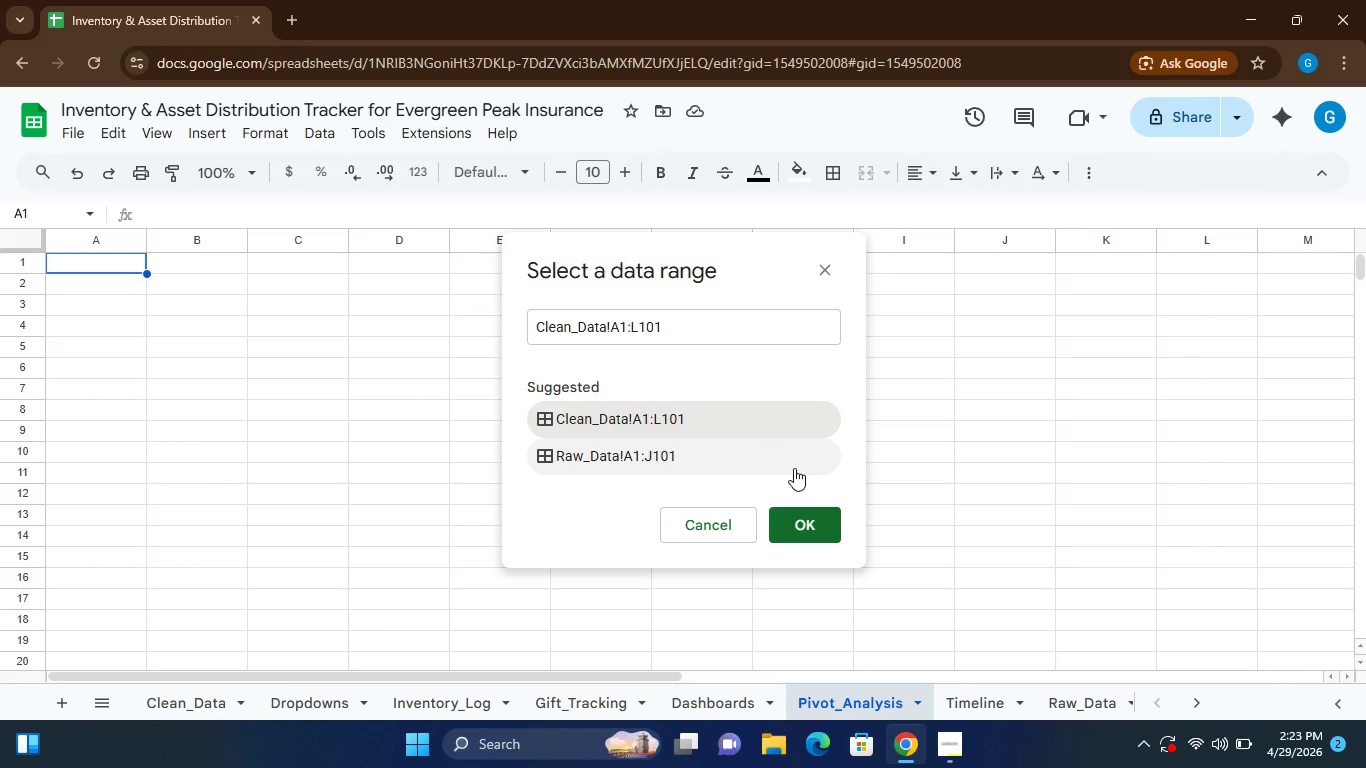 
left_click([805, 529])
 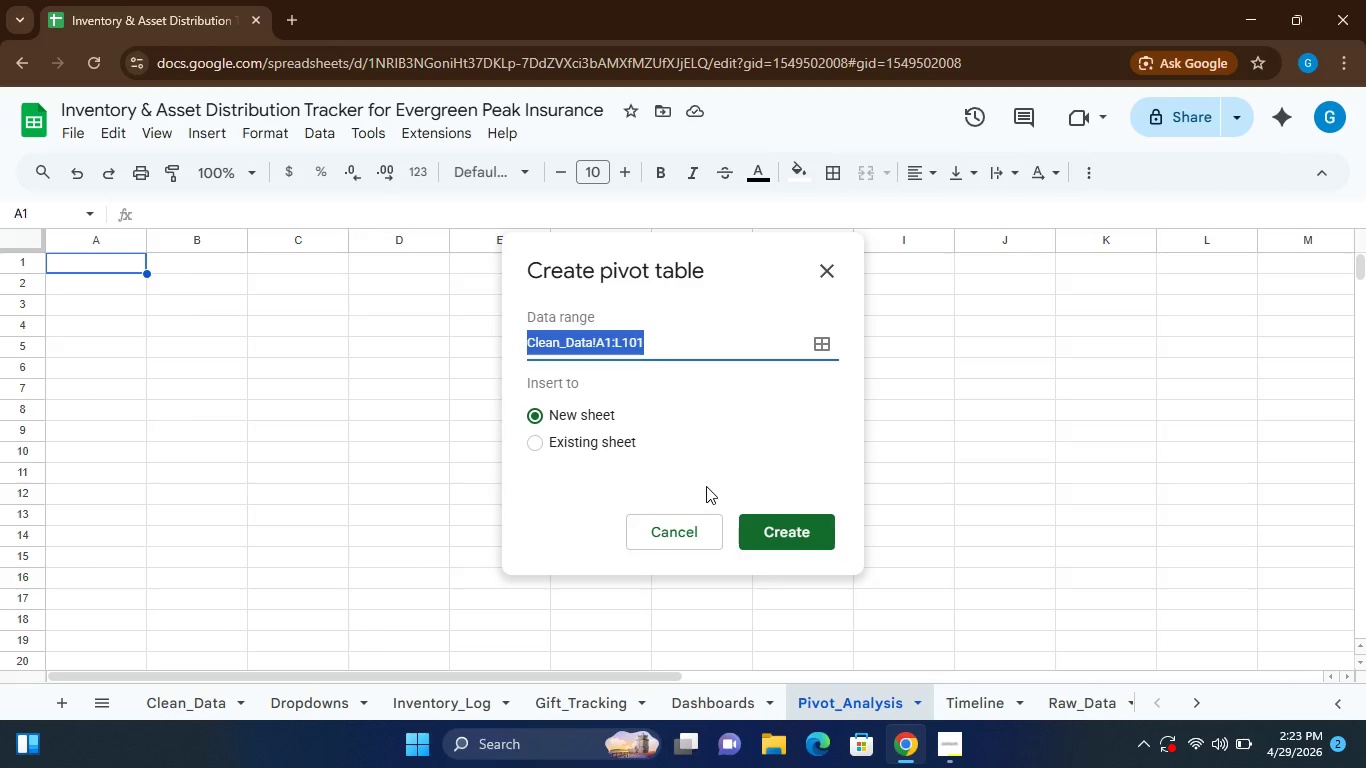 
wait(6.98)
 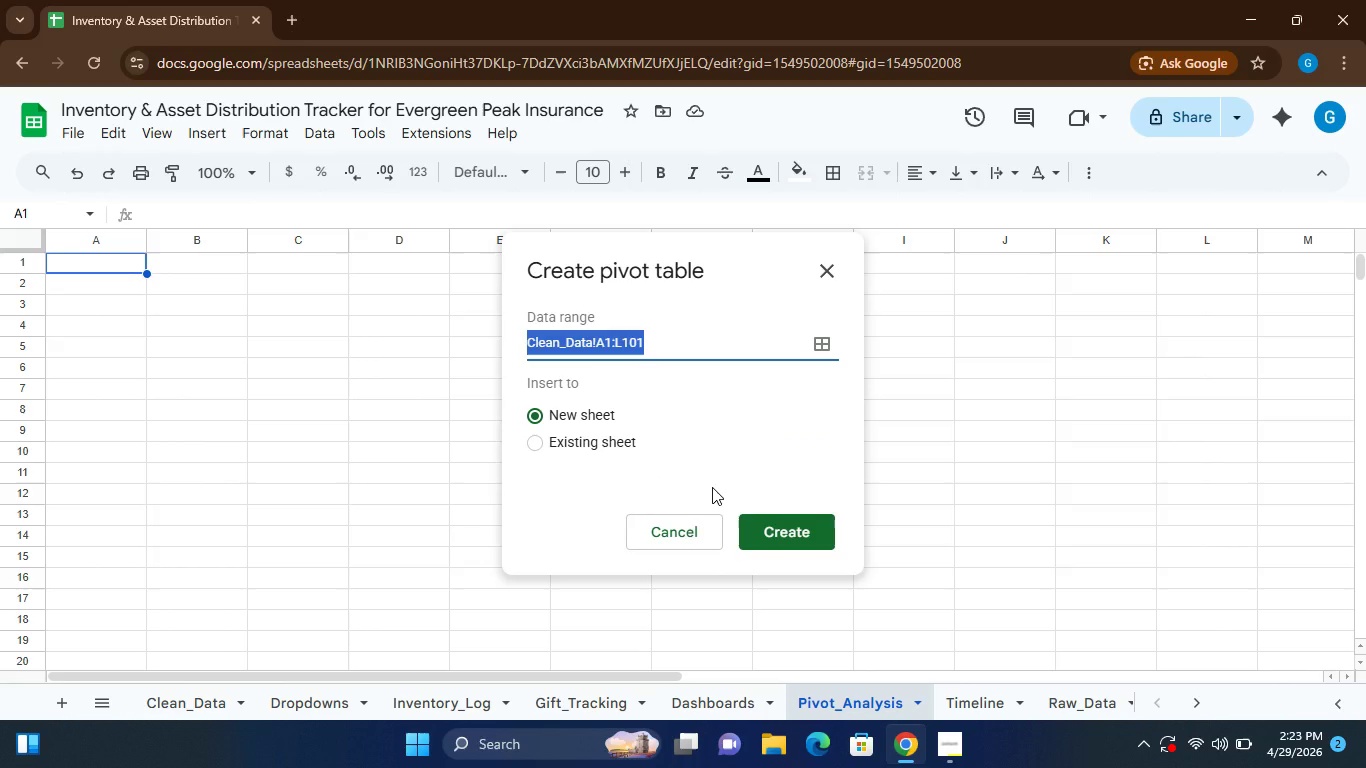 
left_click([539, 441])
 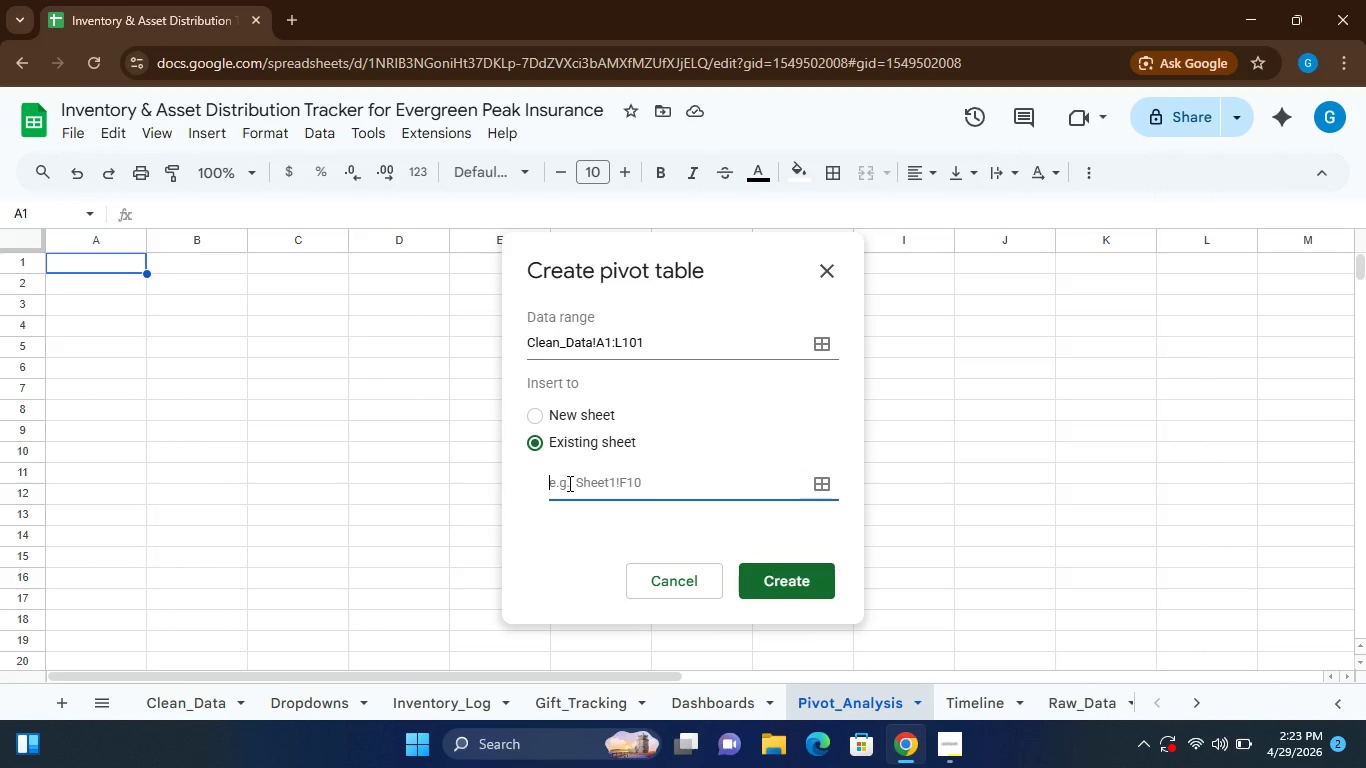 
wait(11.78)
 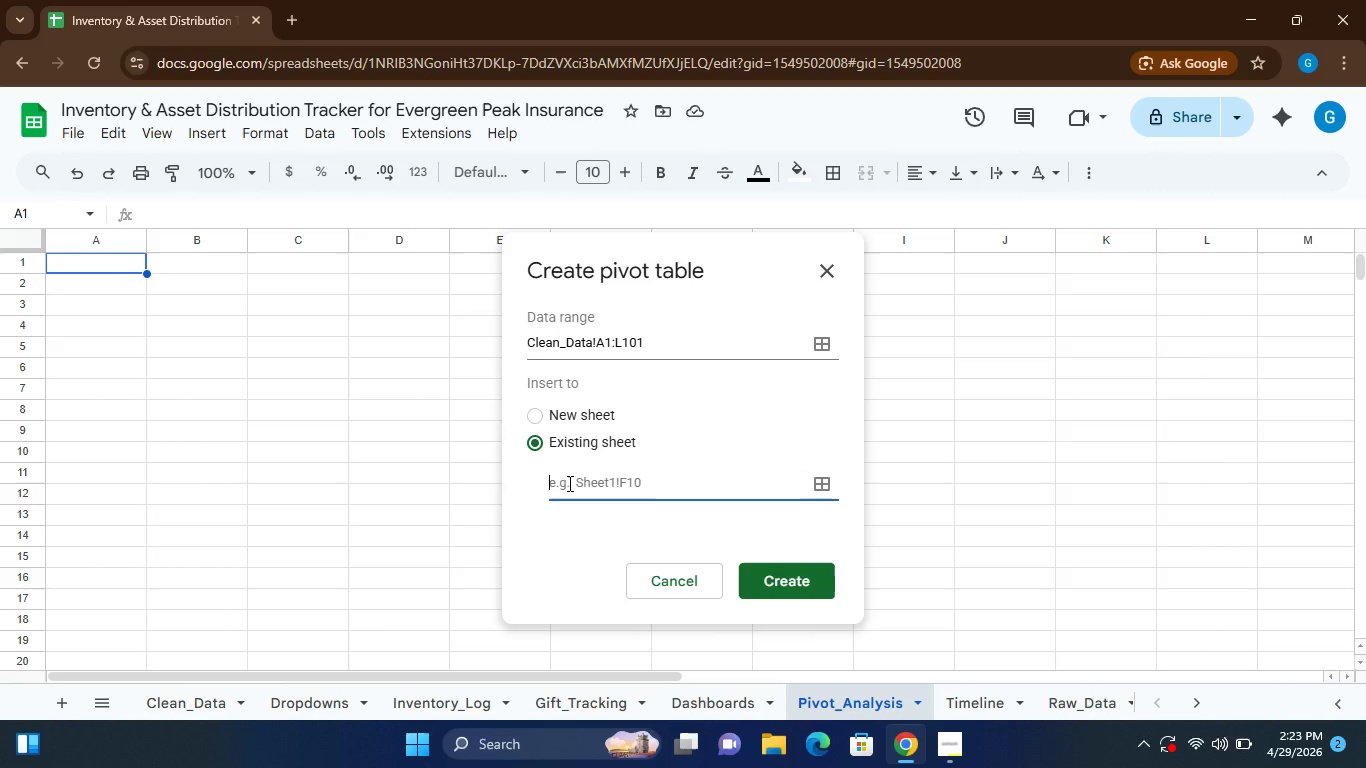 
type(Pivot))
key(Backspace)
type(_Analysis)
 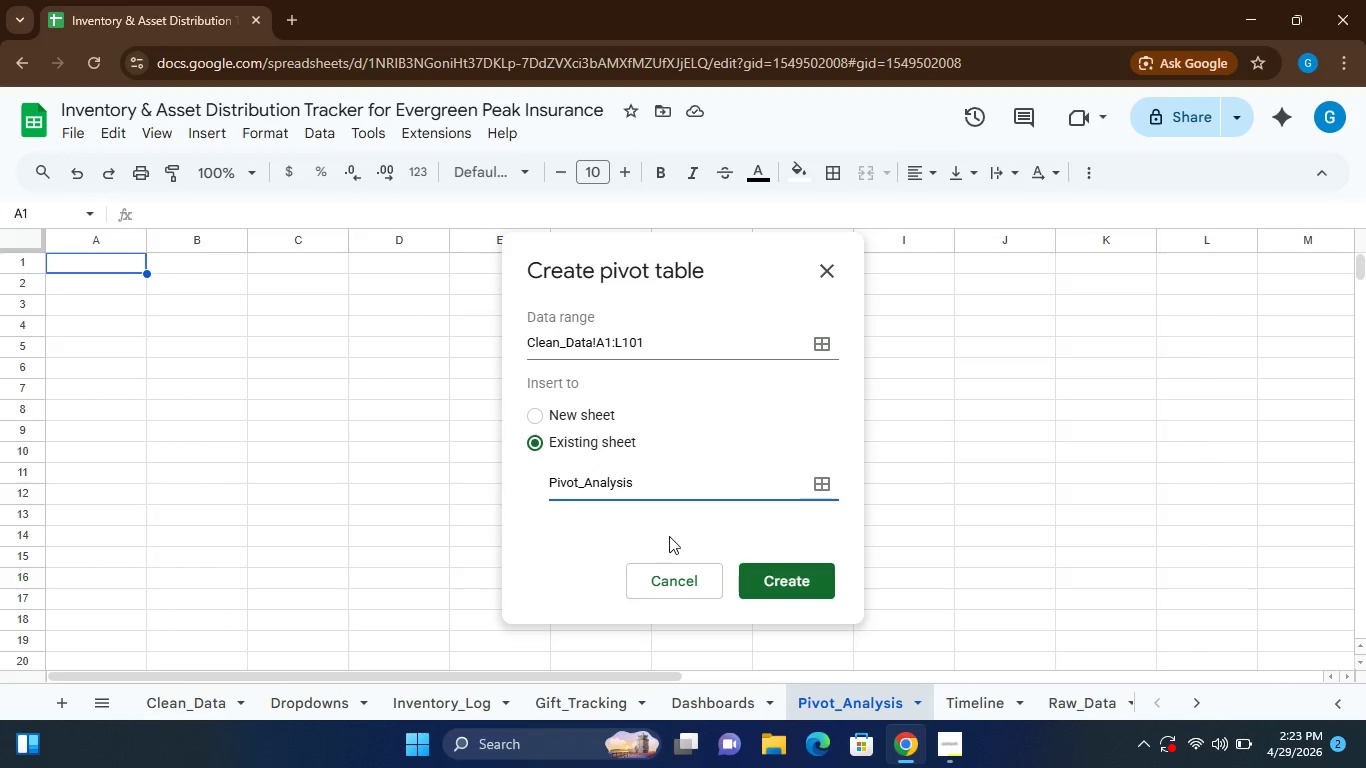 
left_click([750, 580])
 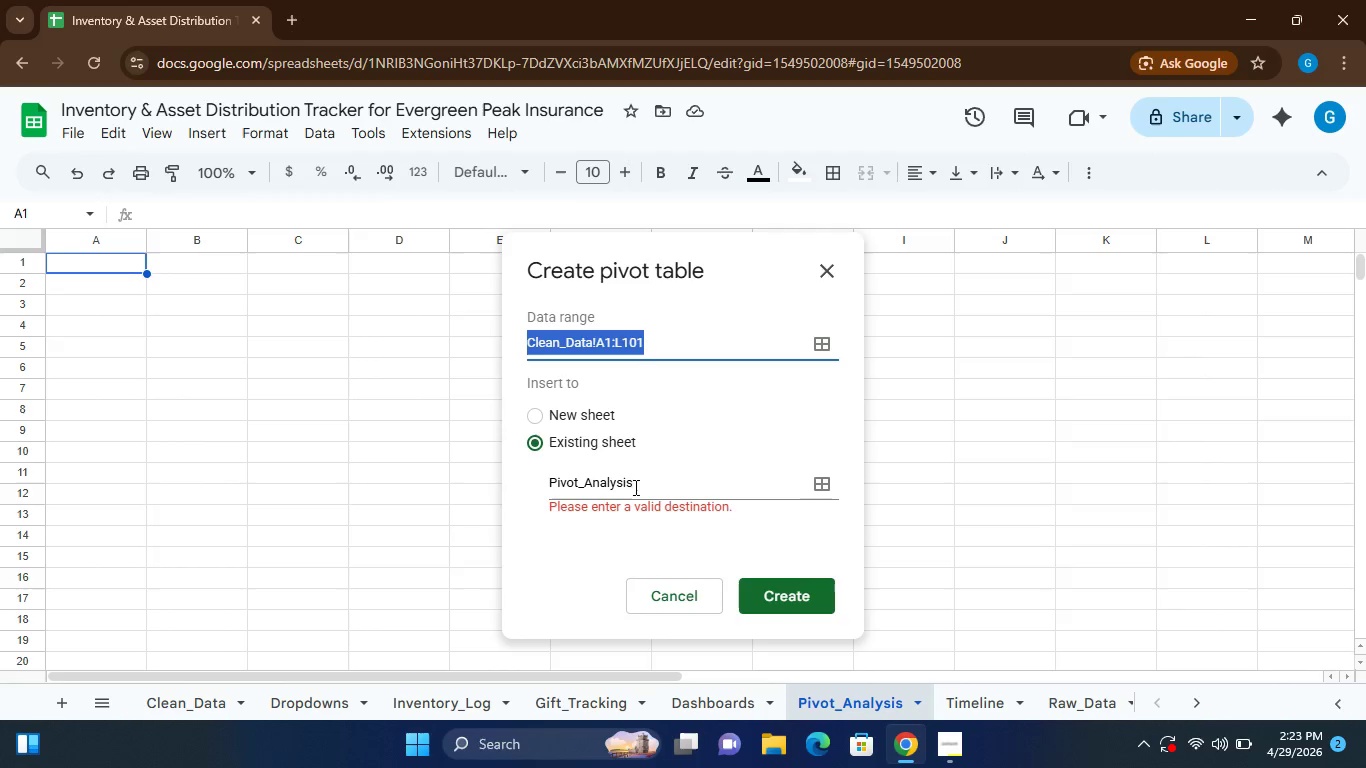 
left_click([646, 481])
 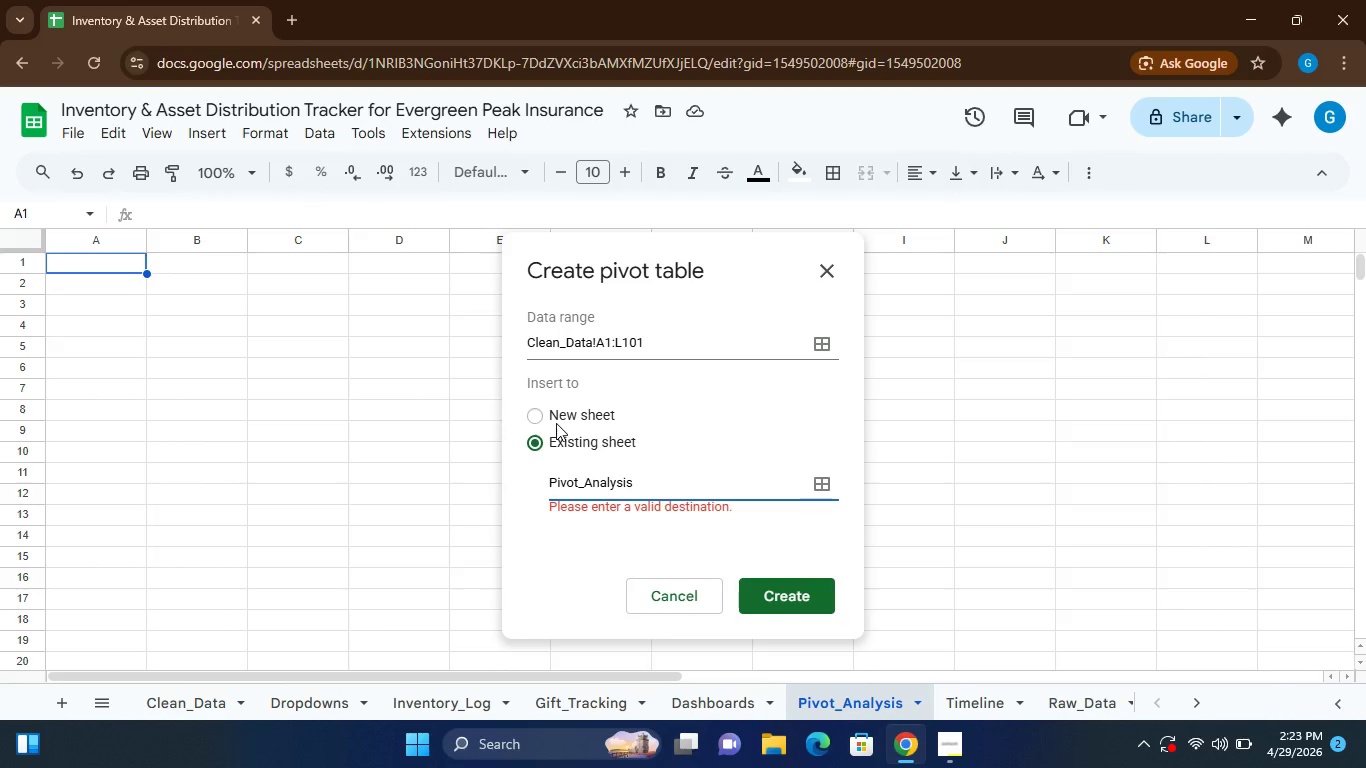 
left_click([536, 415])
 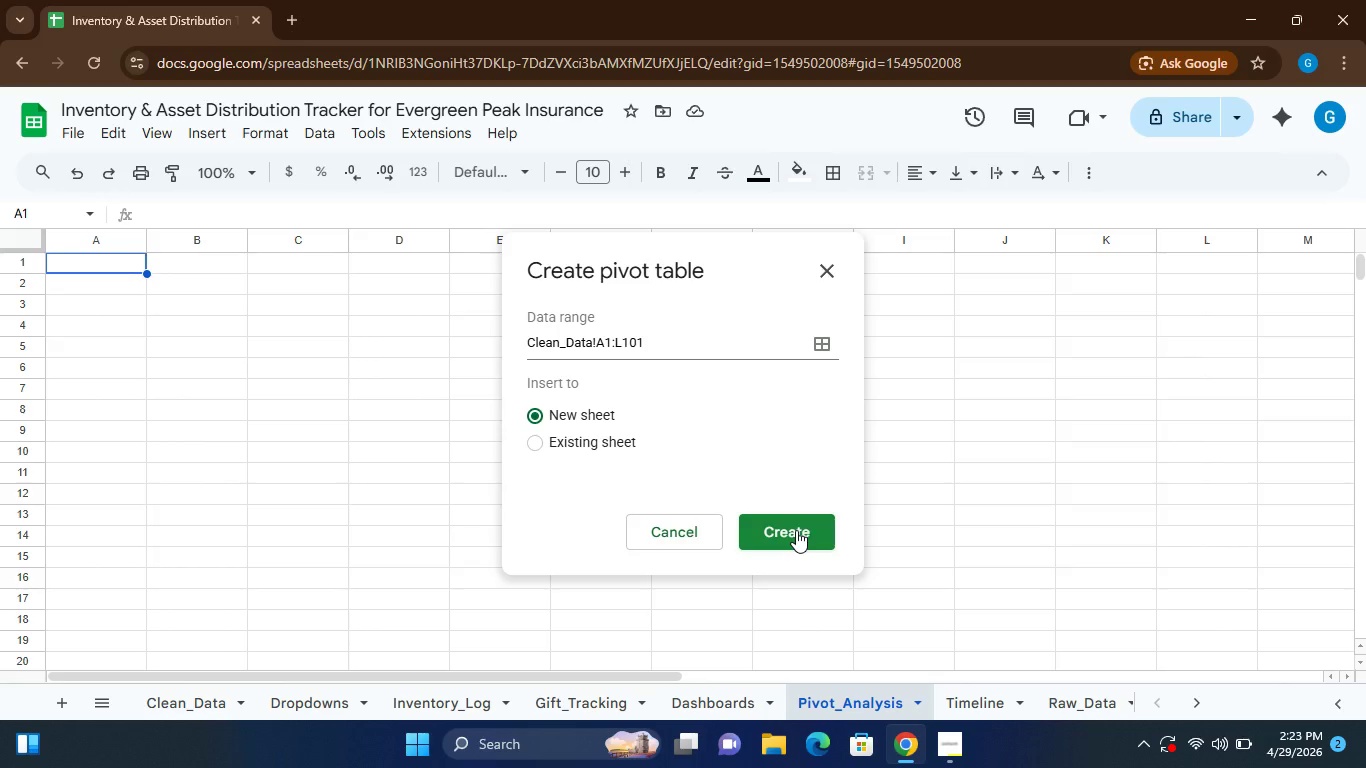 
wait(6.69)
 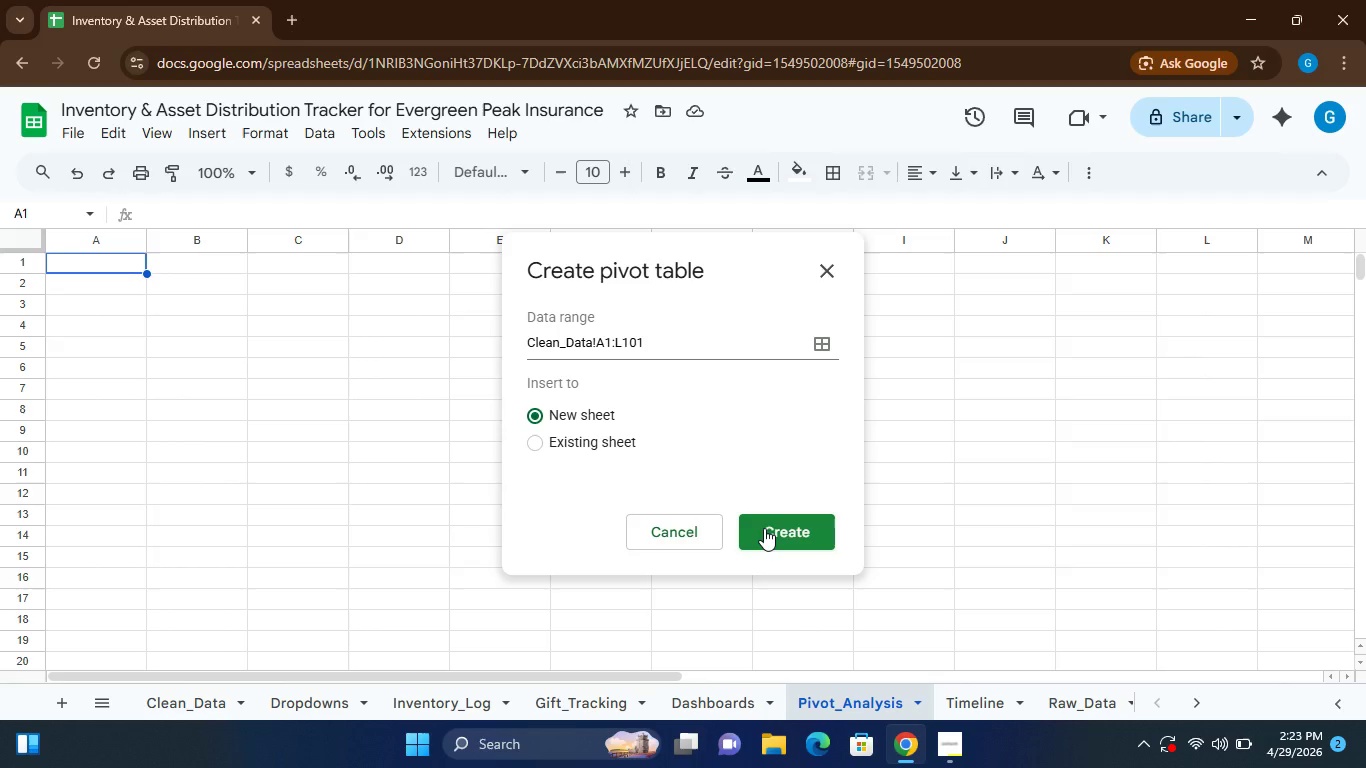 
left_click([796, 530])
 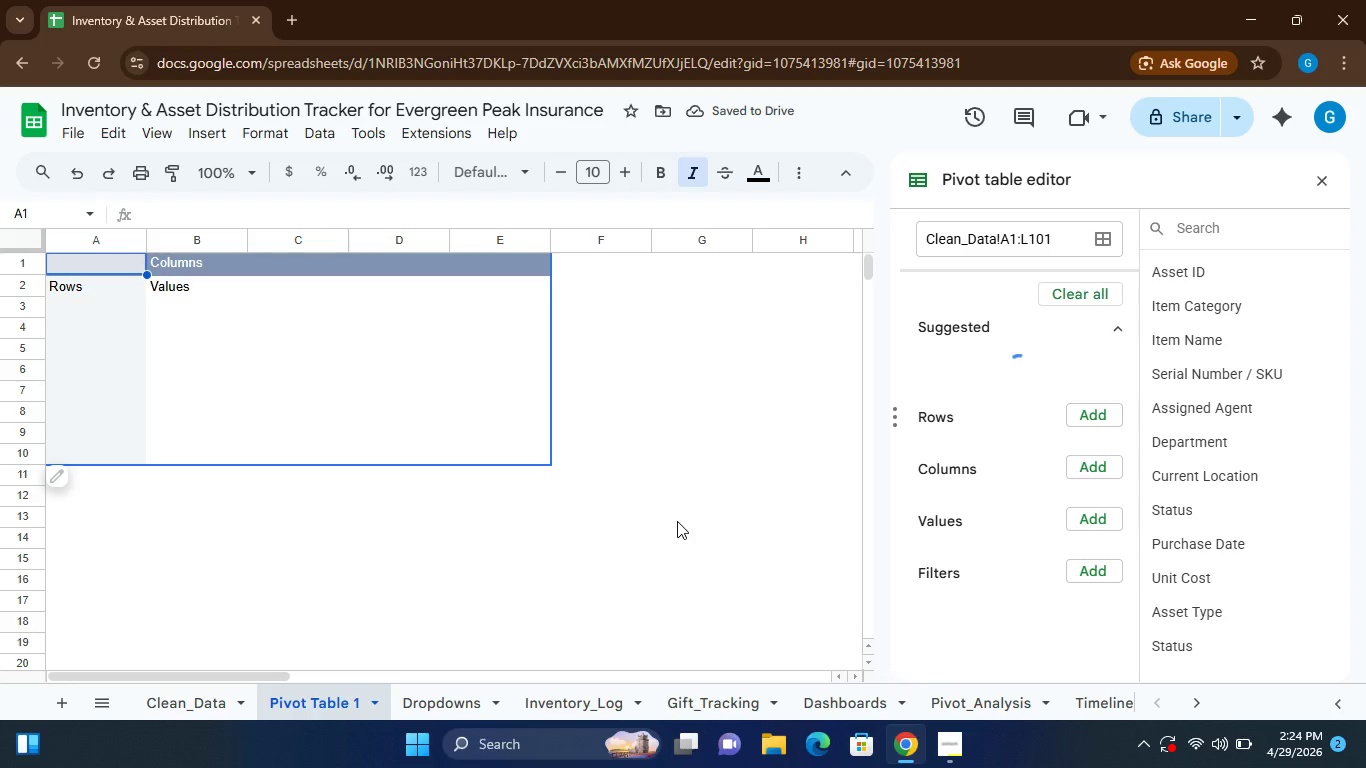 
wait(9.7)
 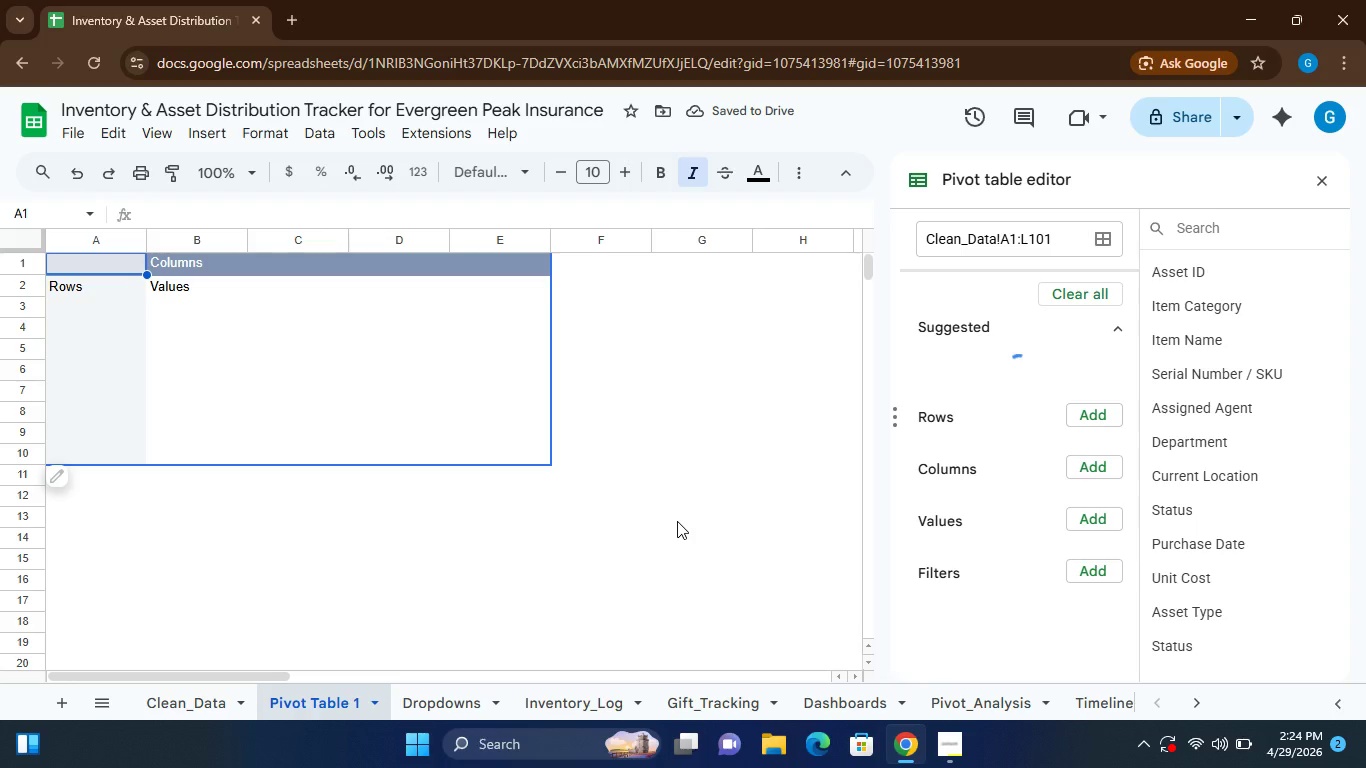 
left_click([1079, 594])
 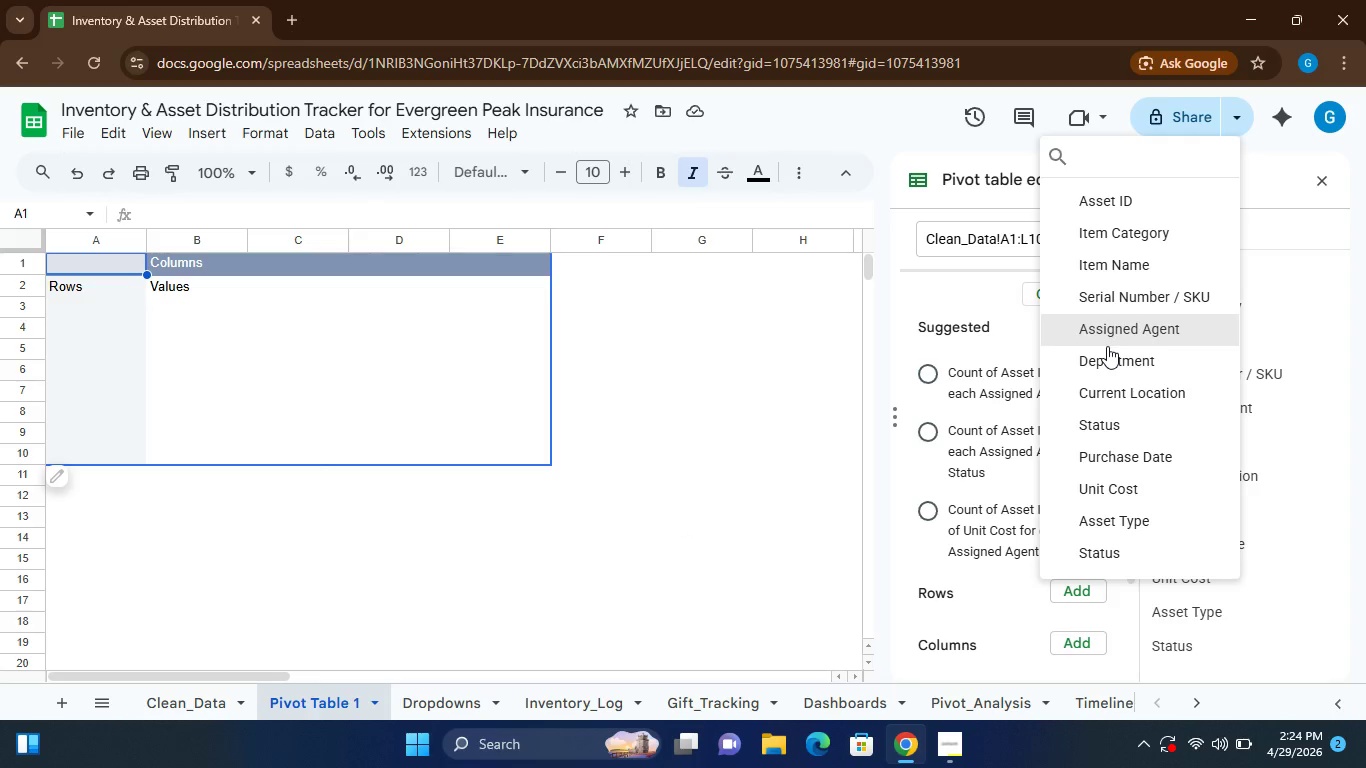 
left_click([1114, 361])
 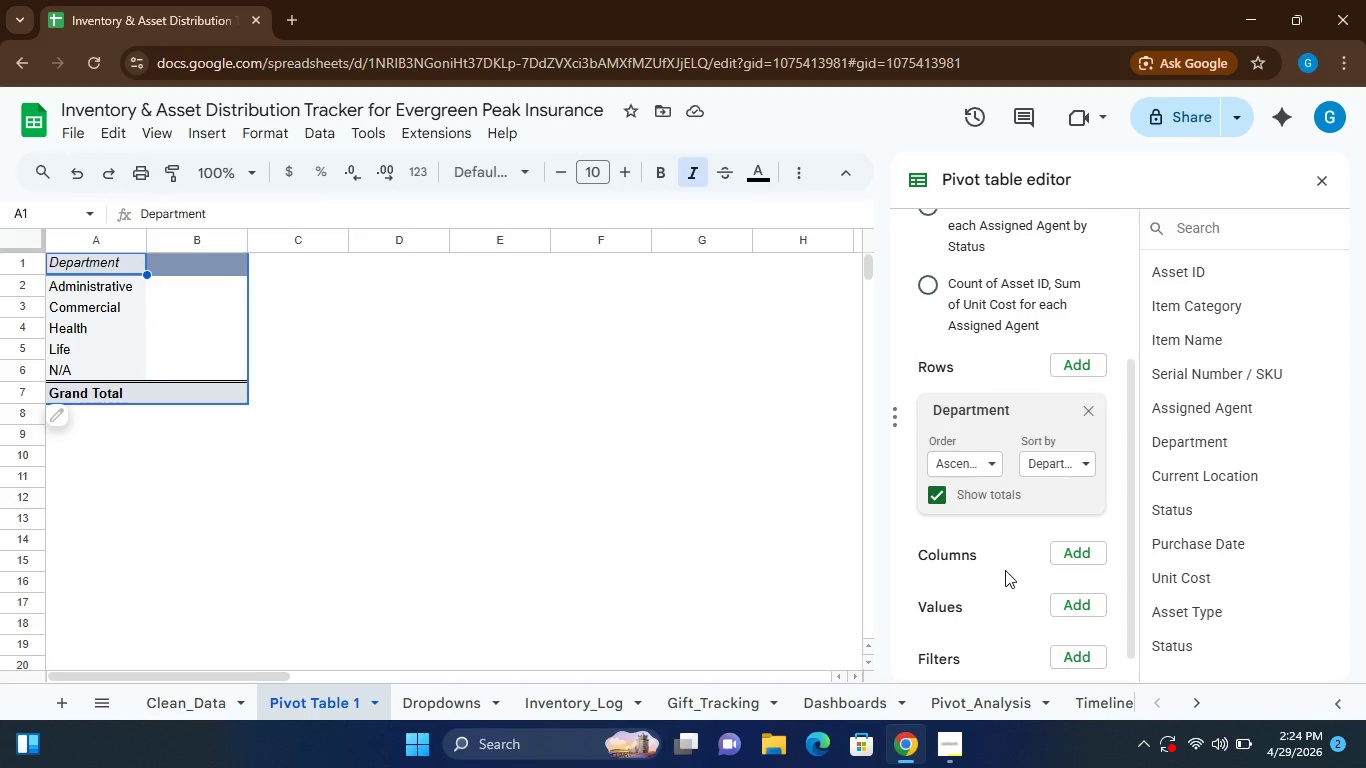 
wait(7.67)
 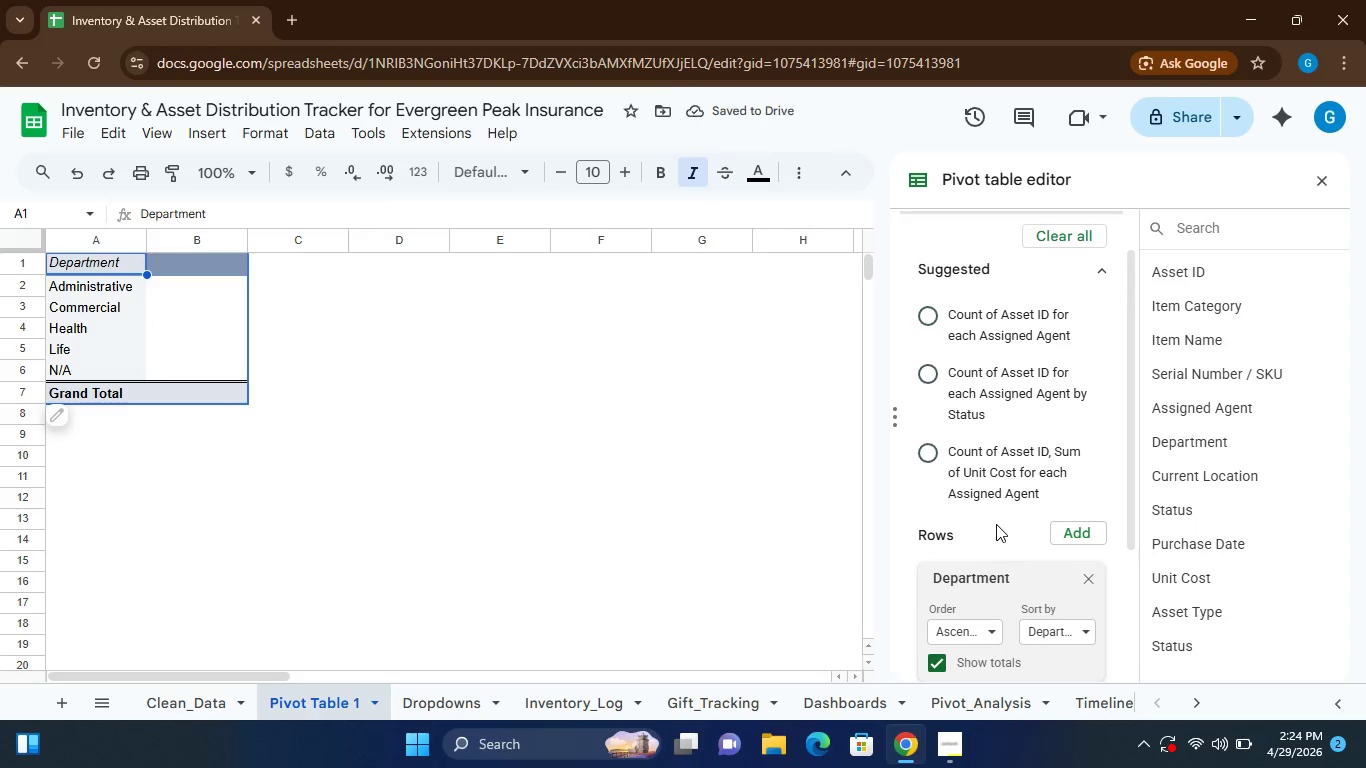 
left_click([1079, 595])
 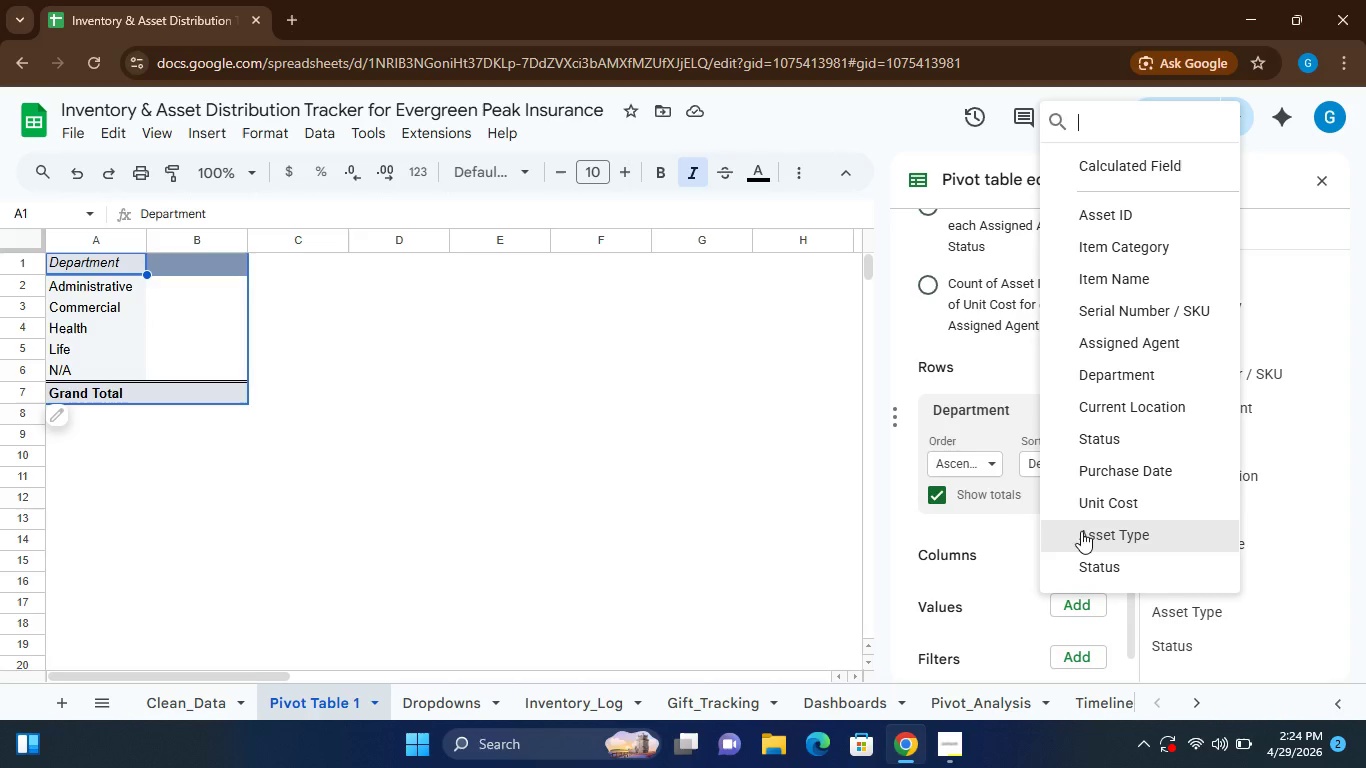 
left_click([1086, 503])
 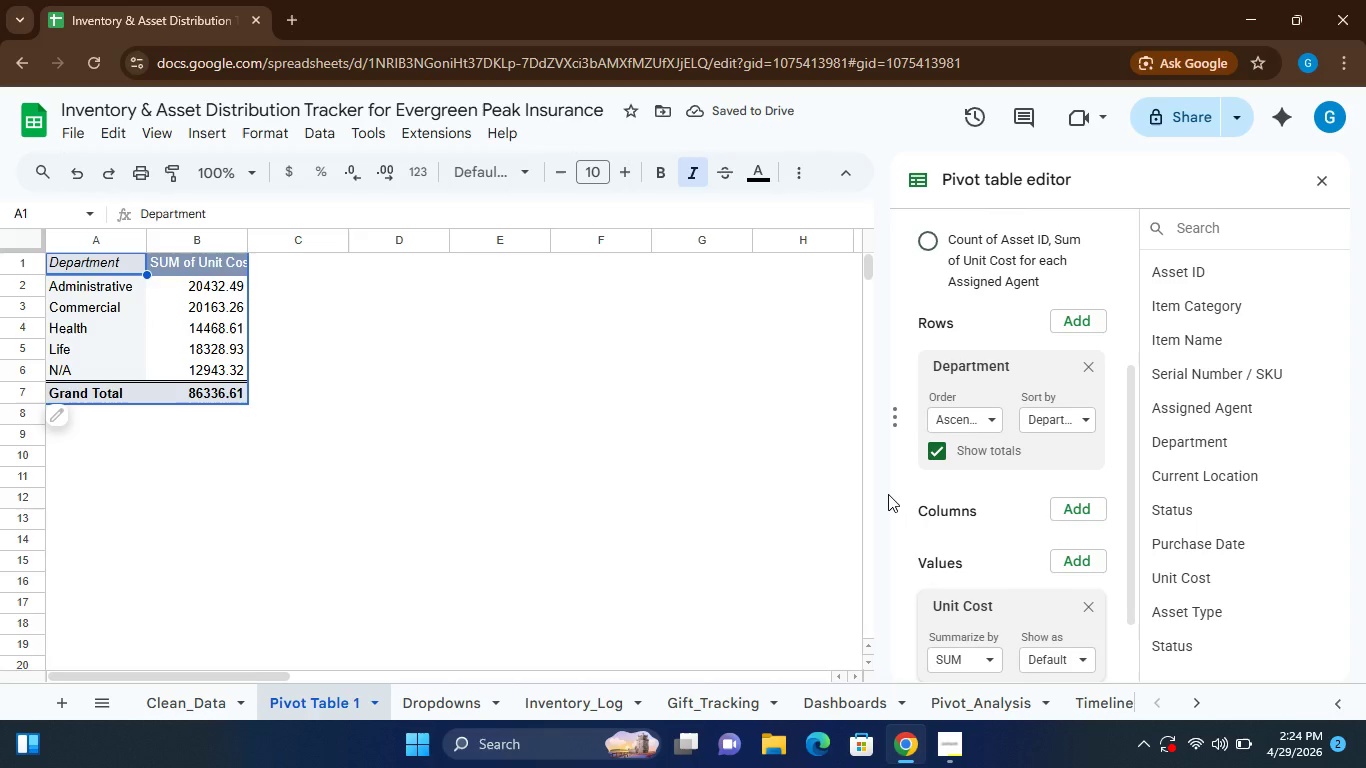 
wait(6.16)
 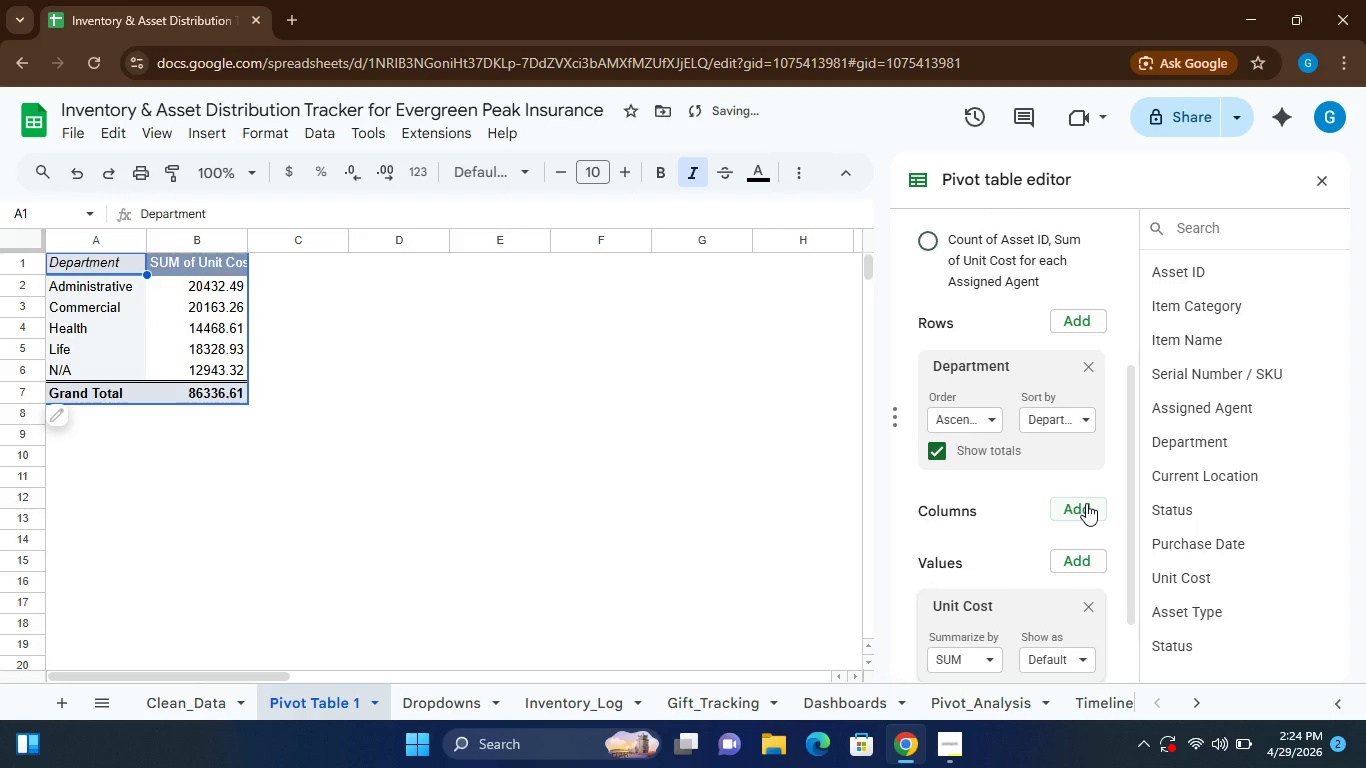 
left_click([1331, 178])
 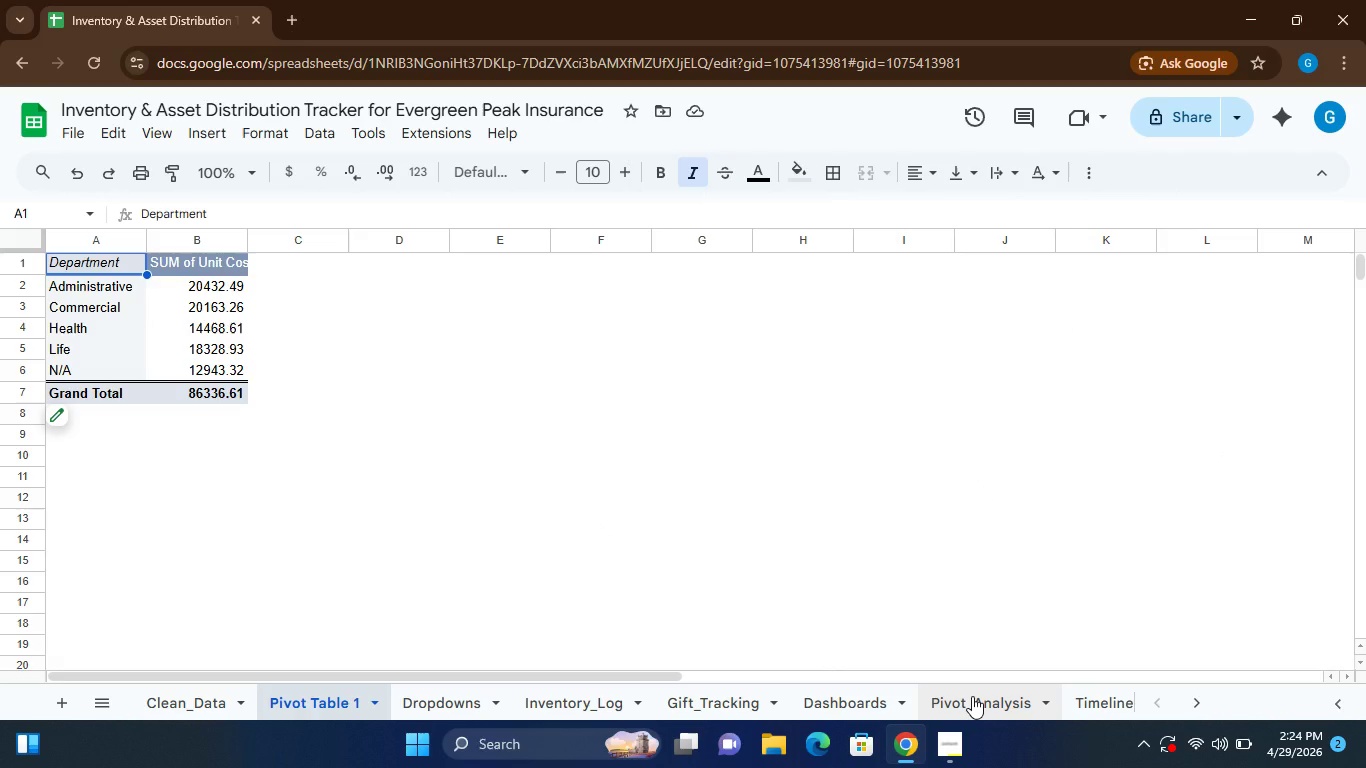 
wait(9.08)
 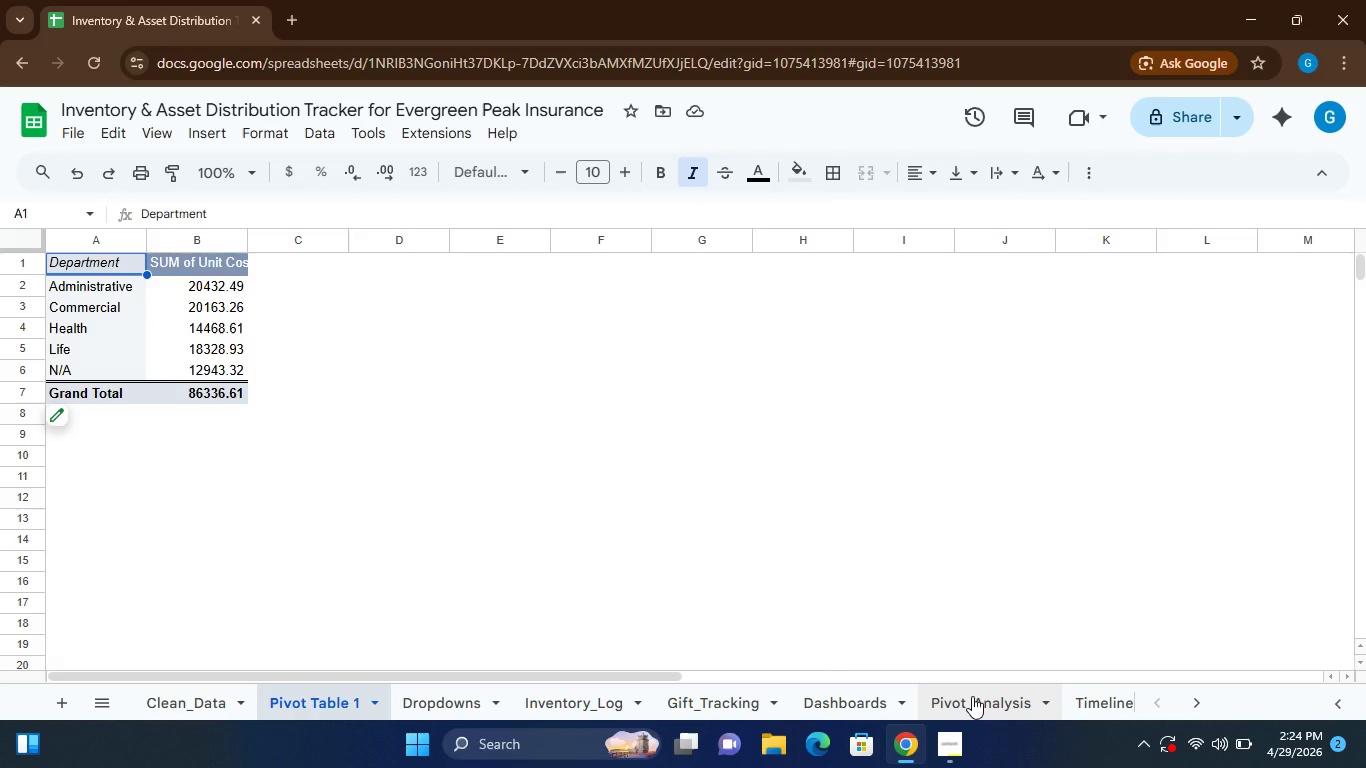 
left_click([79, 425])
 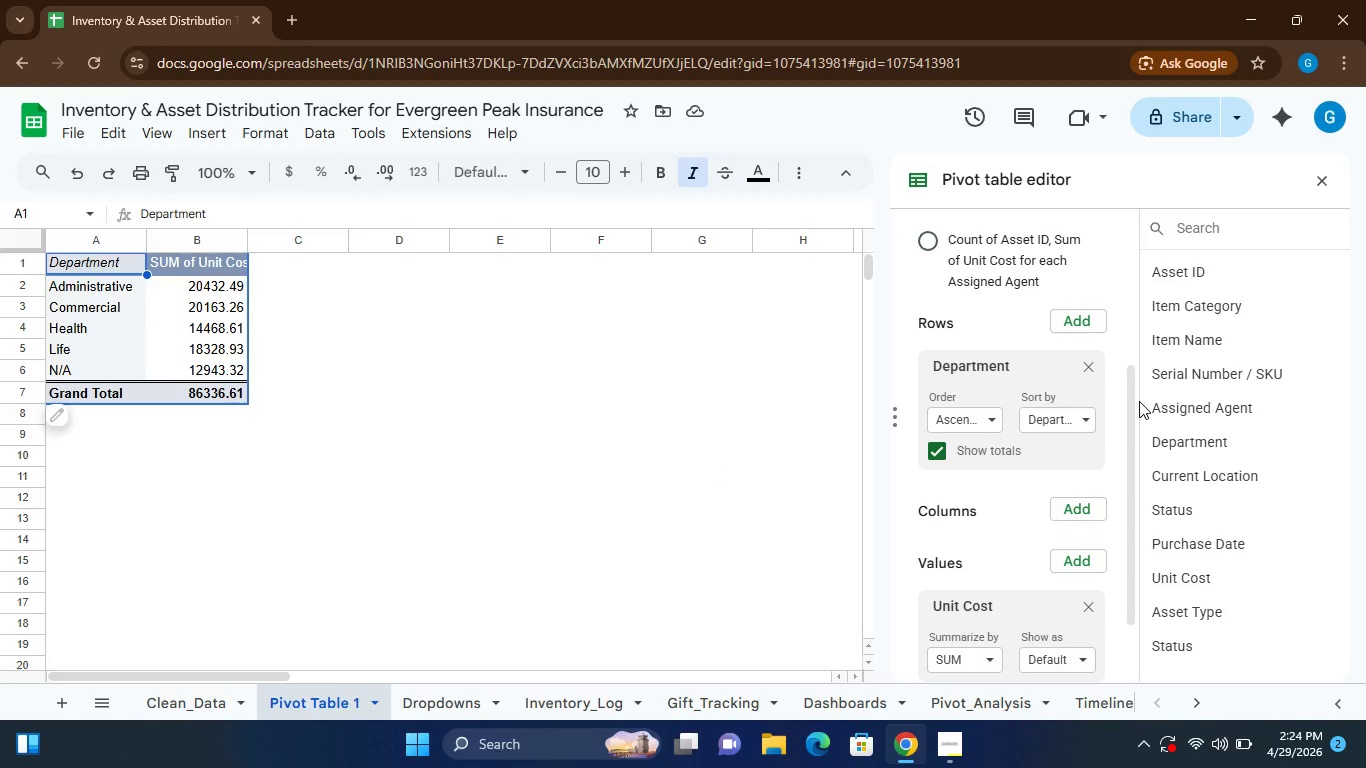 
mouse_move([1029, 460])
 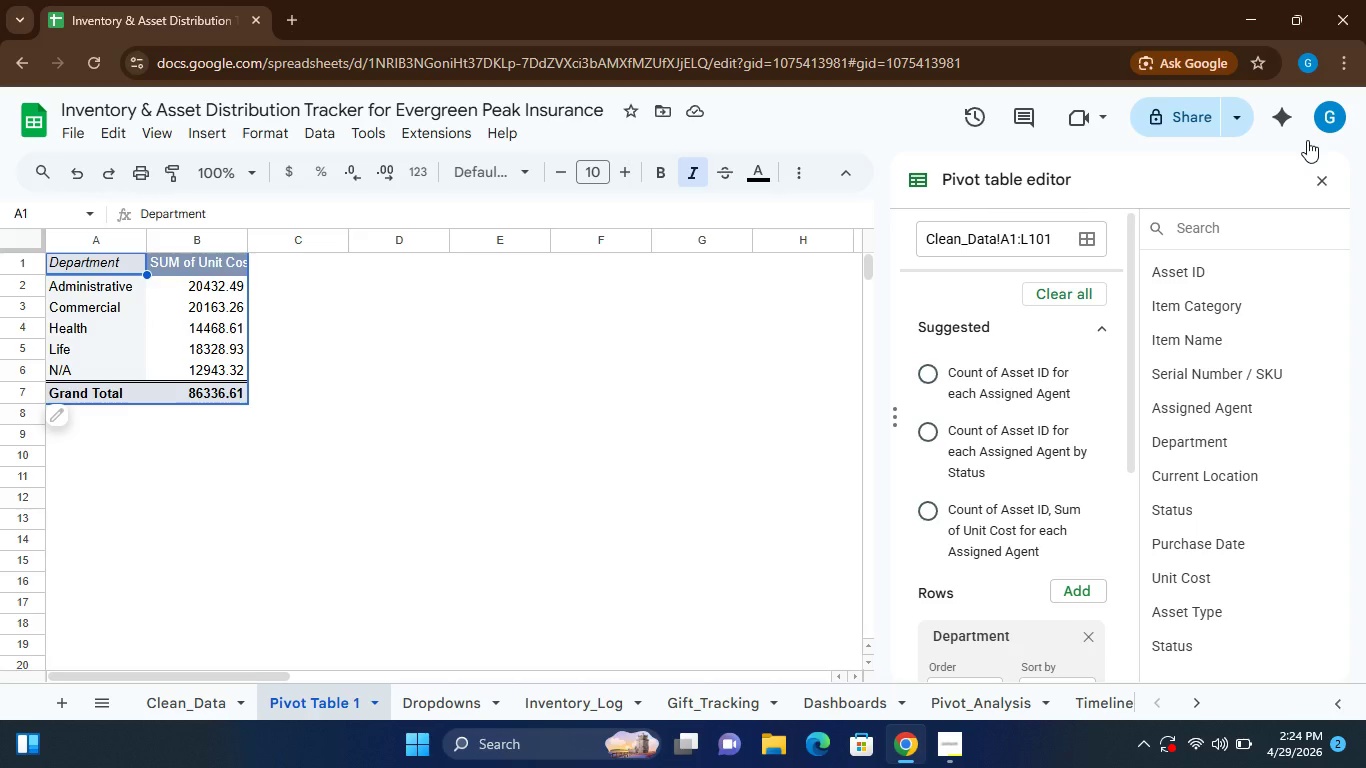 
left_click([1322, 178])
 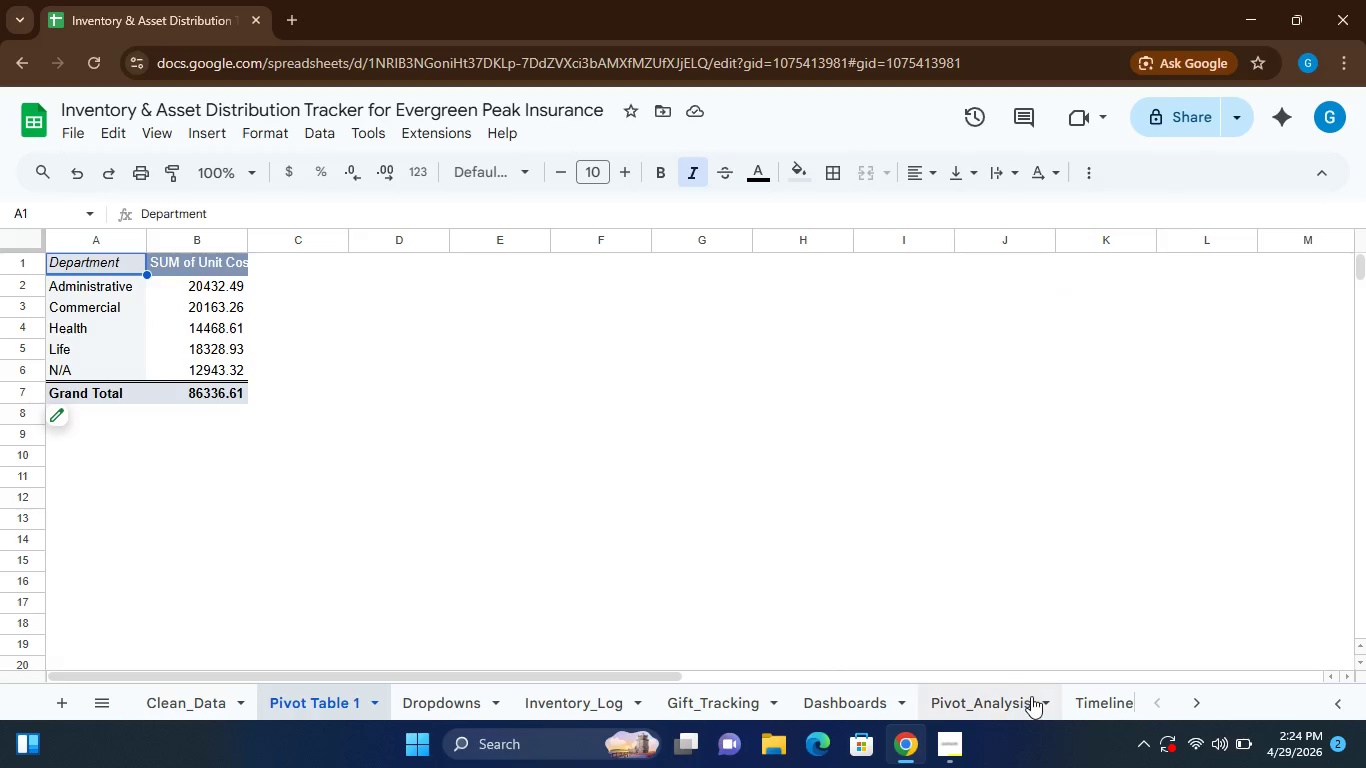 
left_click([1042, 699])
 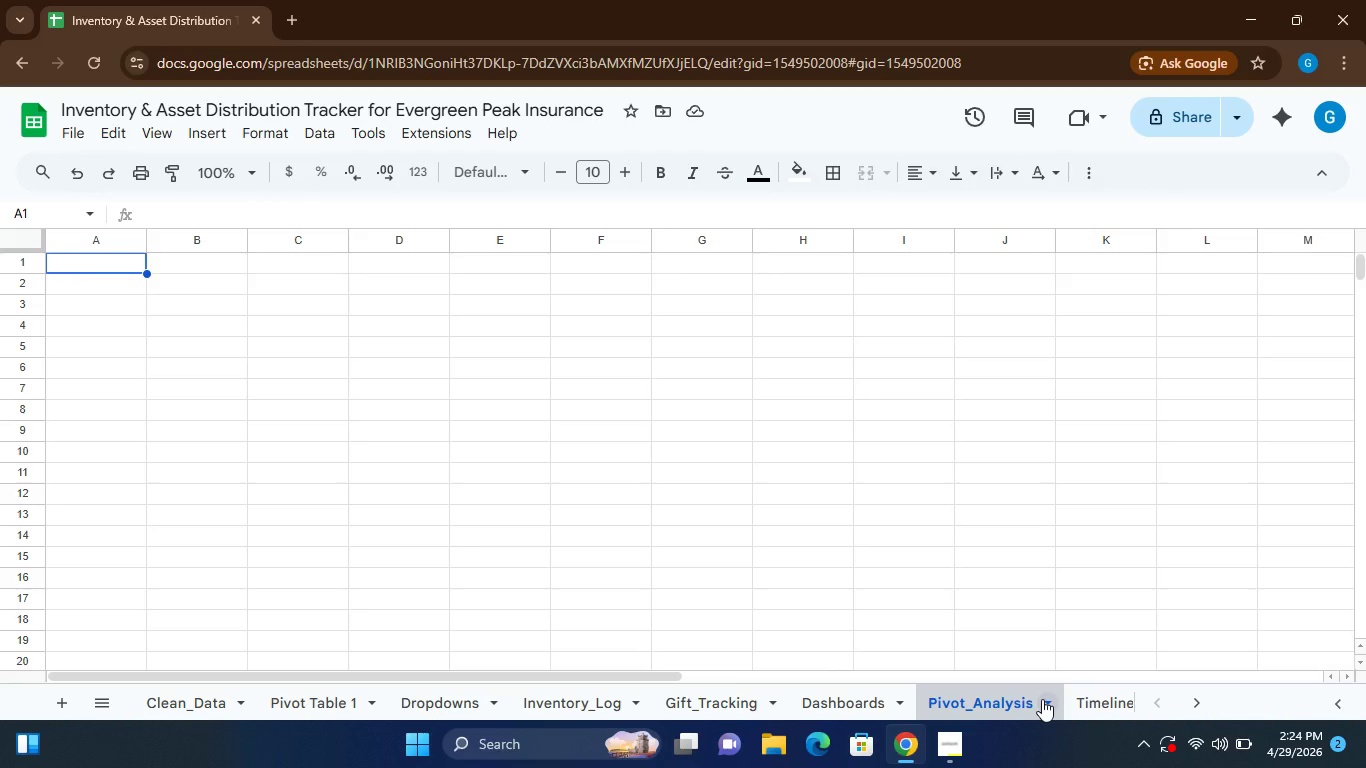 
left_click([1042, 699])
 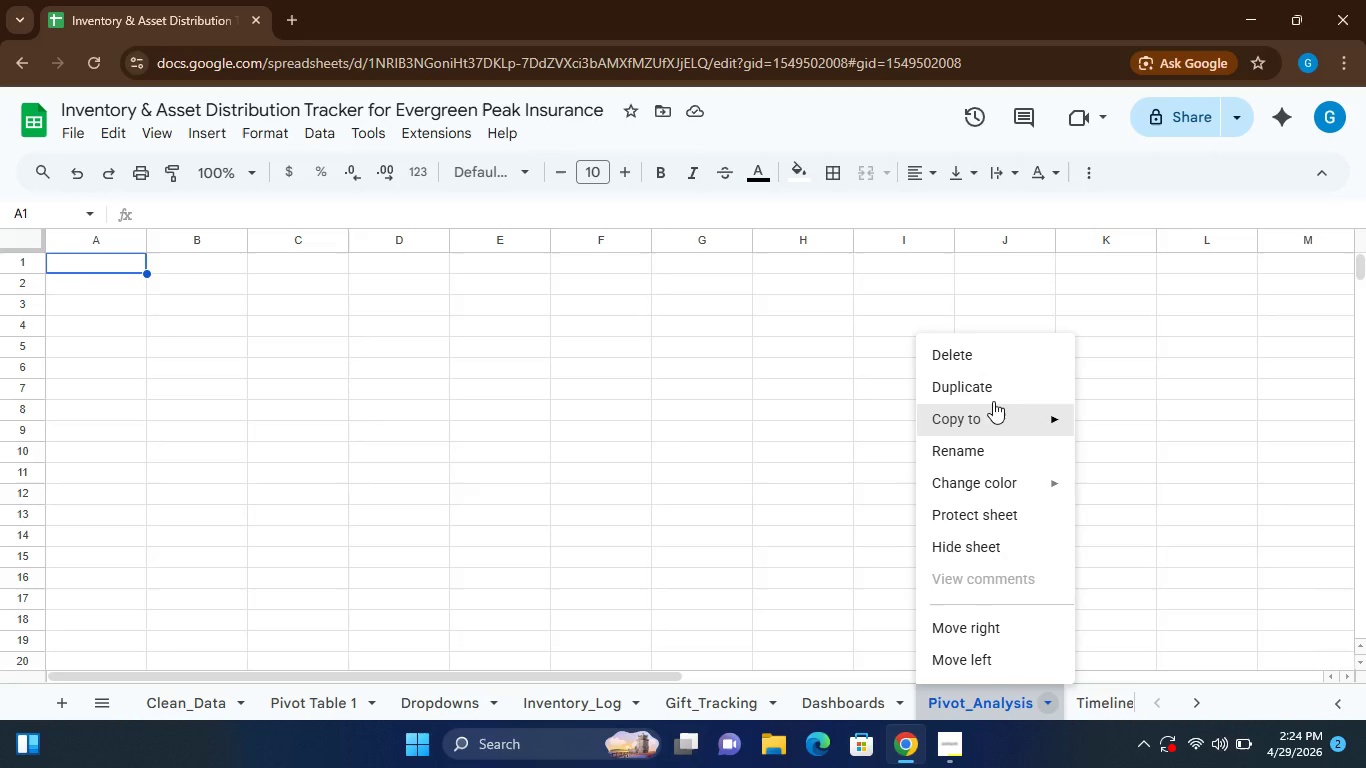 
left_click([980, 353])
 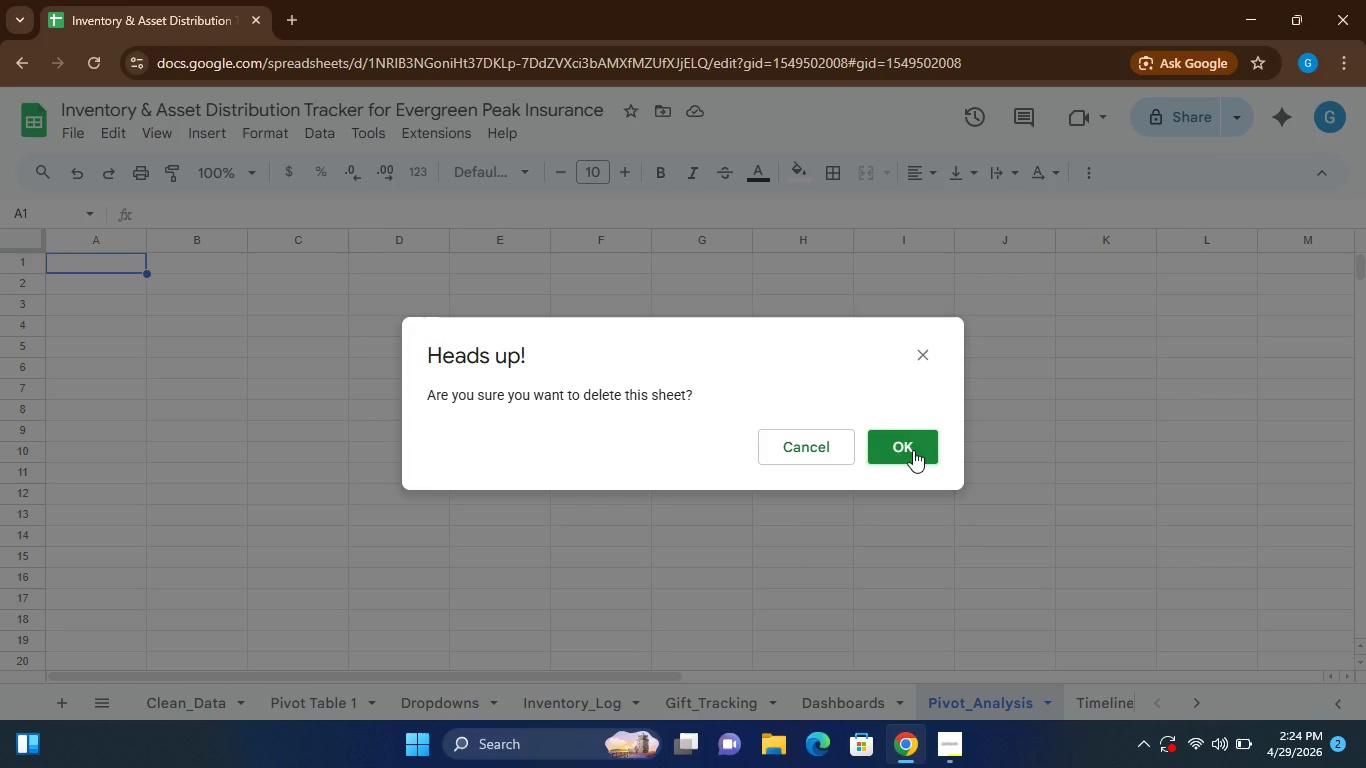 
left_click([913, 450])
 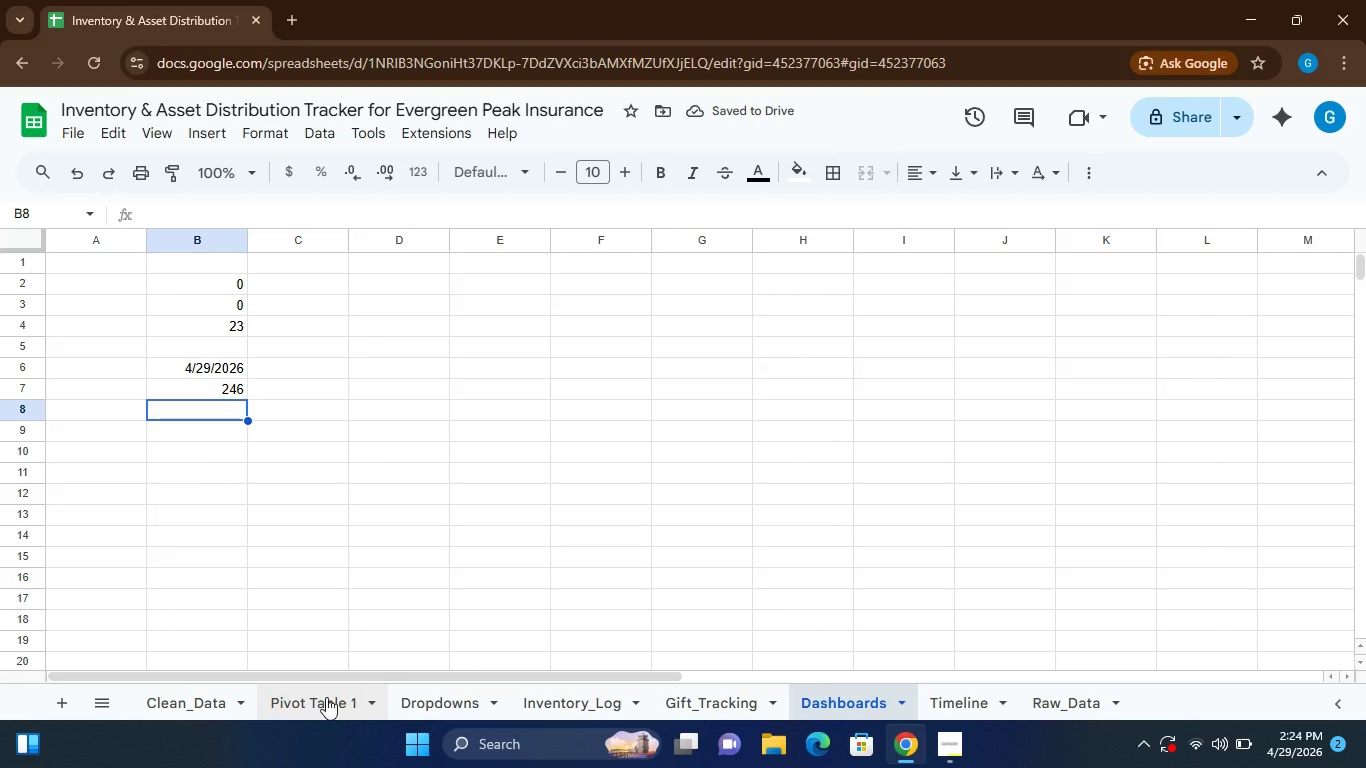 
wait(5.64)
 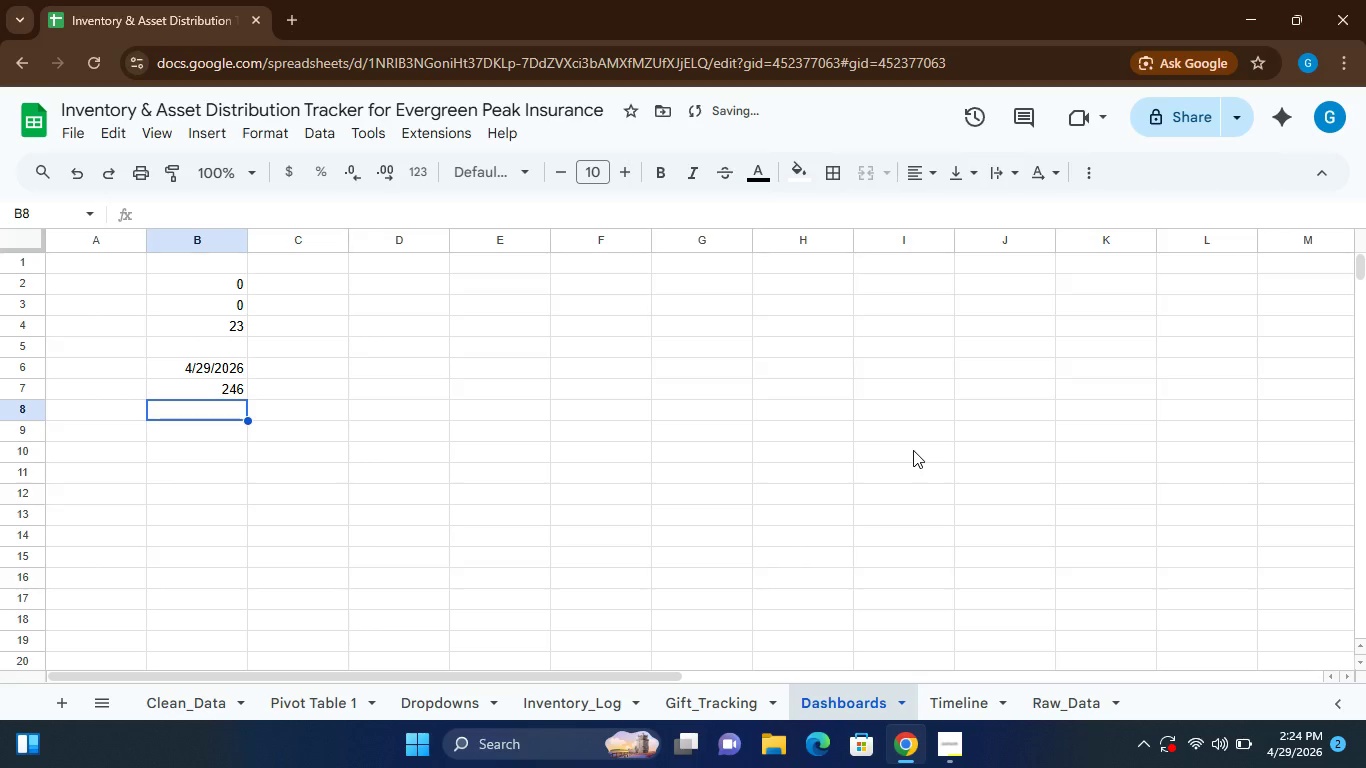 
left_click([376, 704])
 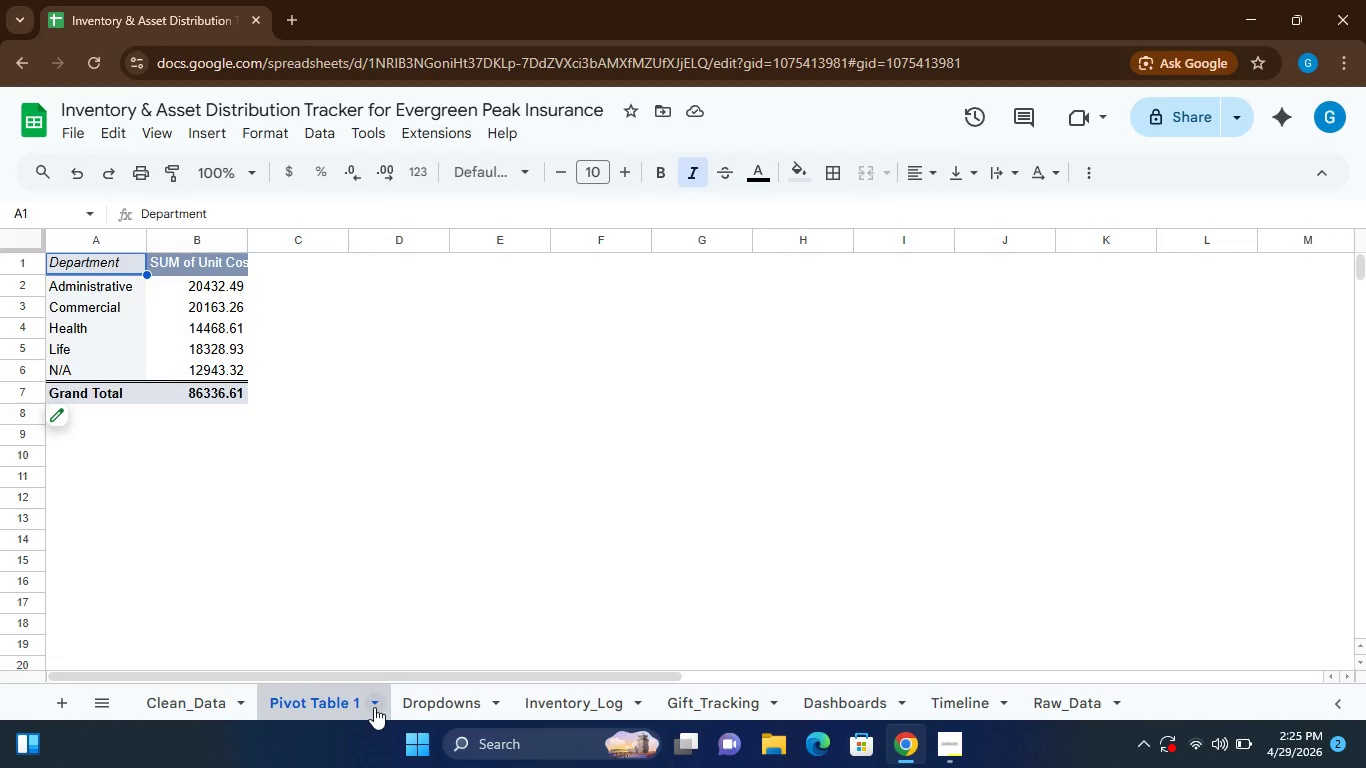 
left_click([374, 707])
 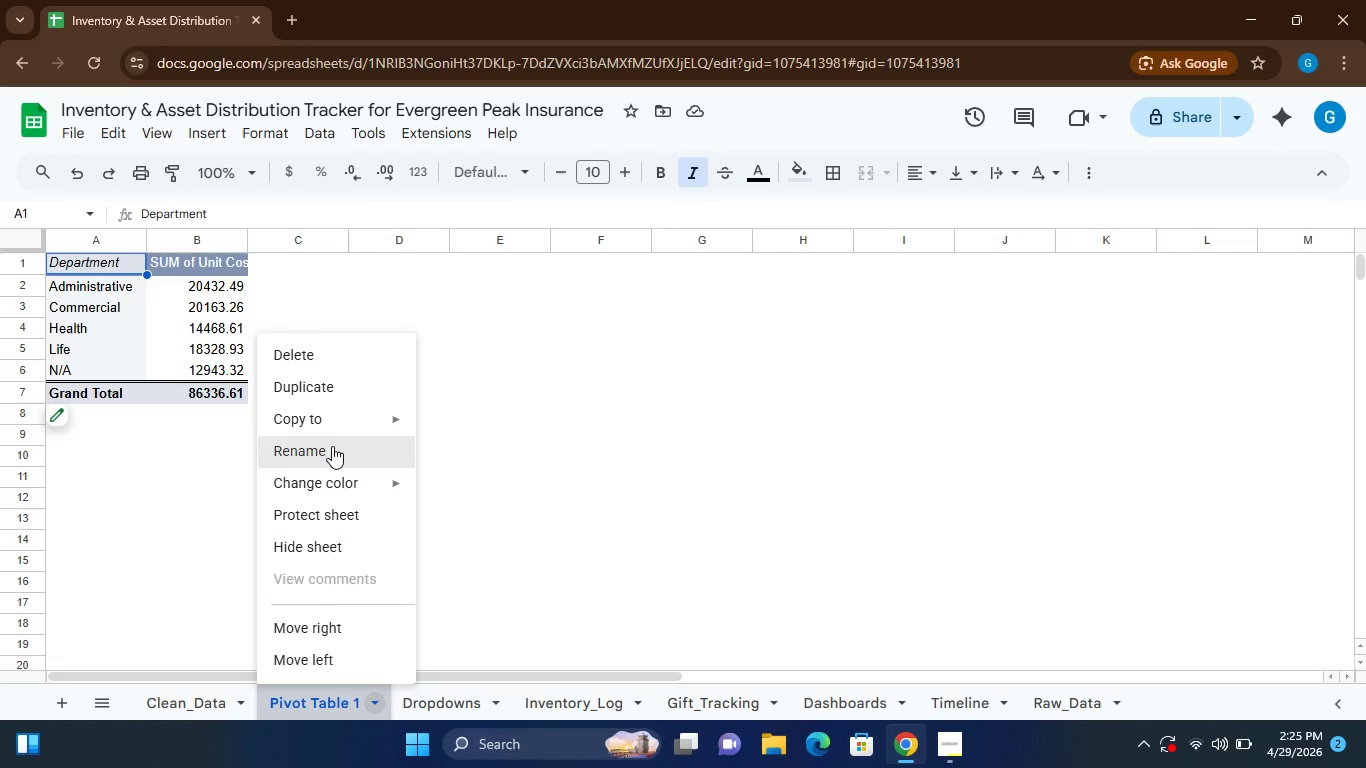 
left_click([332, 446])
 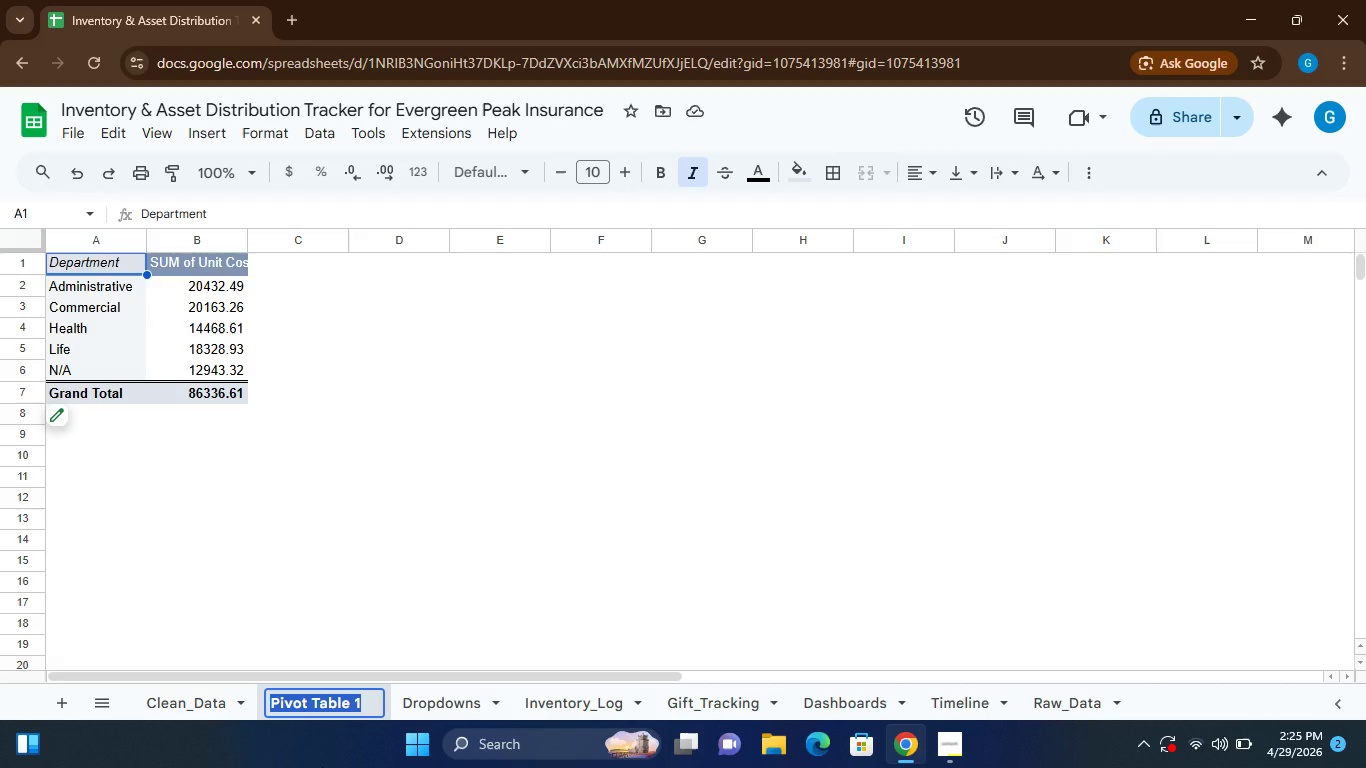 
type(Pivot_nalysis)
 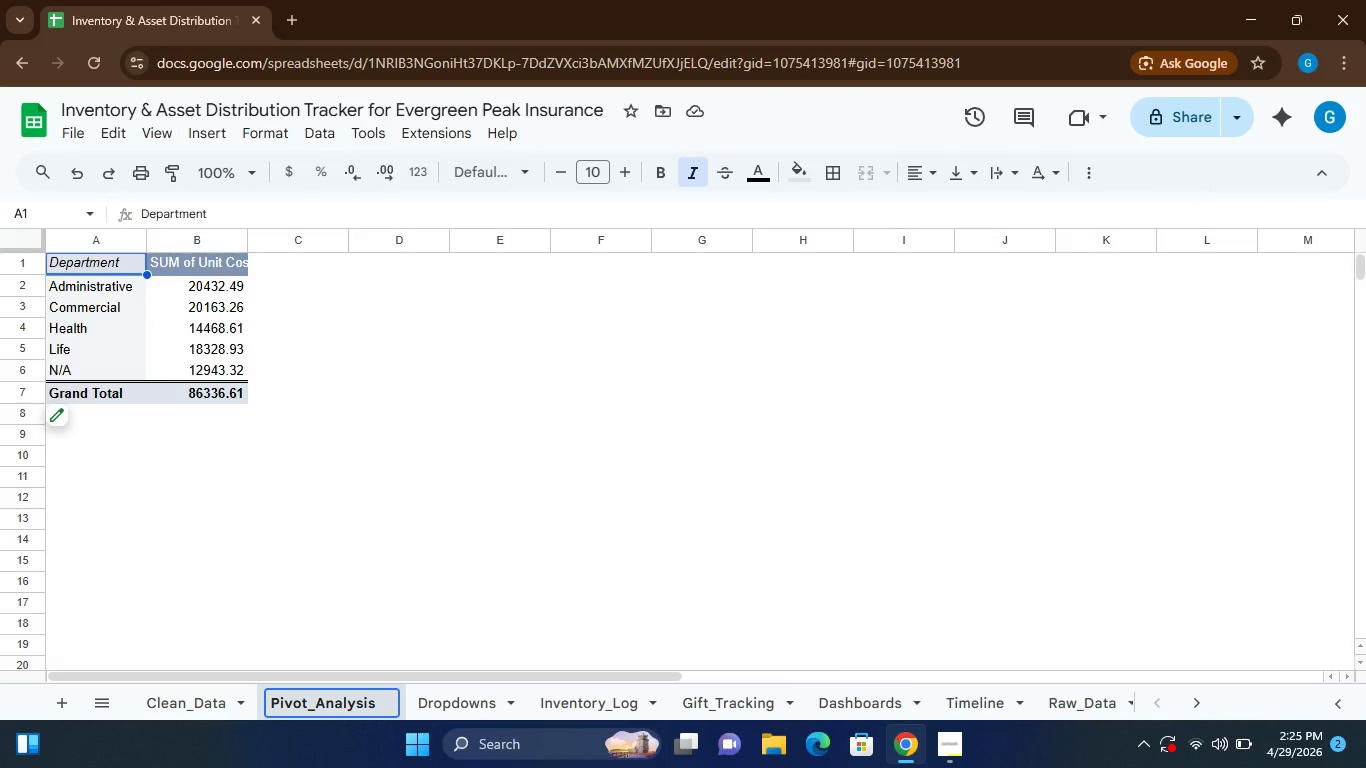 
left_click([977, 701])
 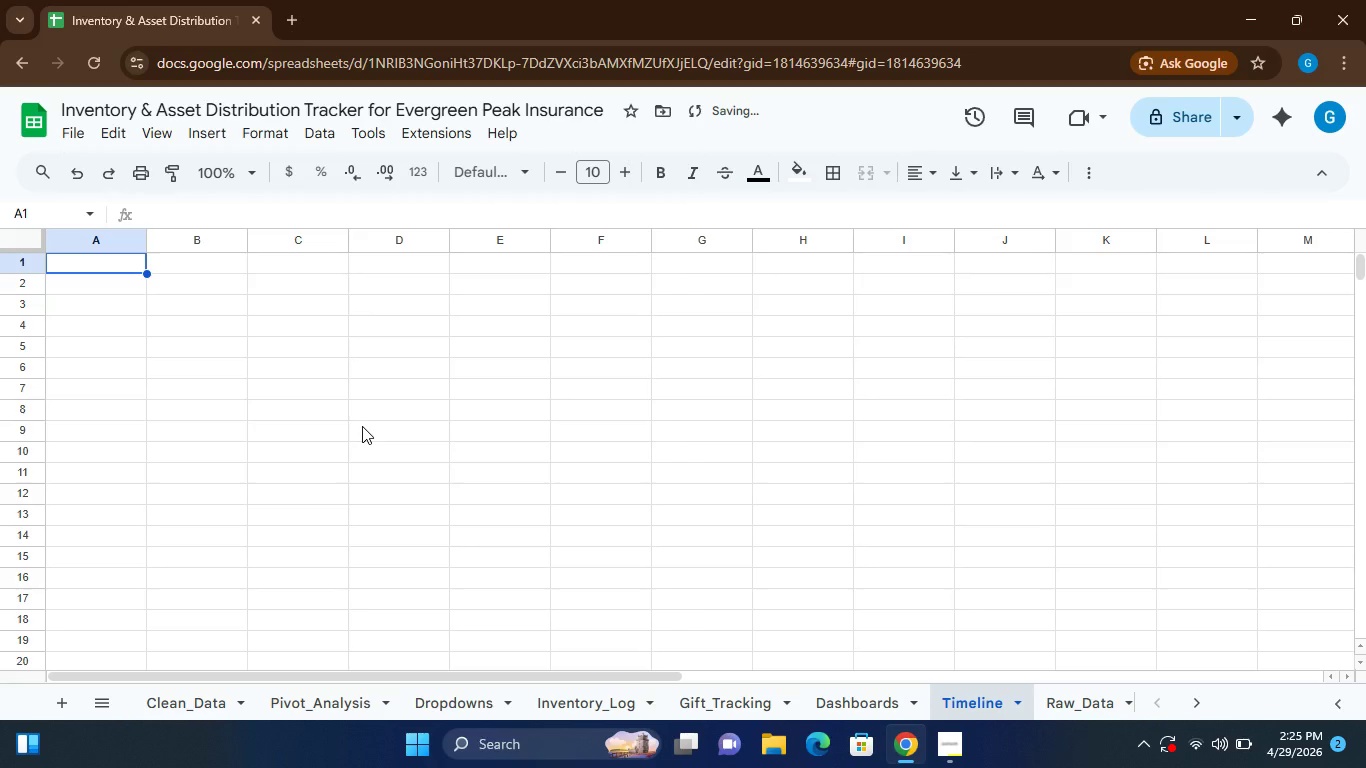 
type(TASK)
 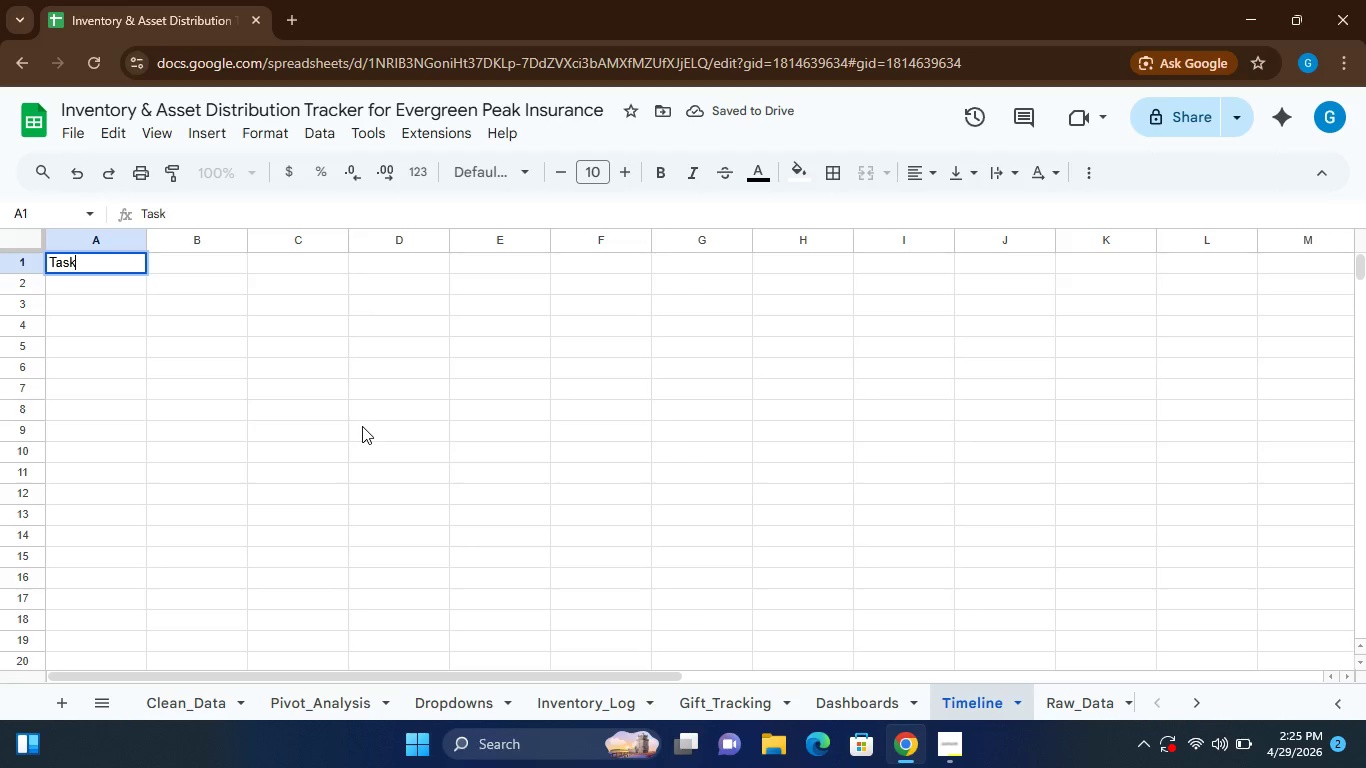 
key(Shift+ArrowRight)
 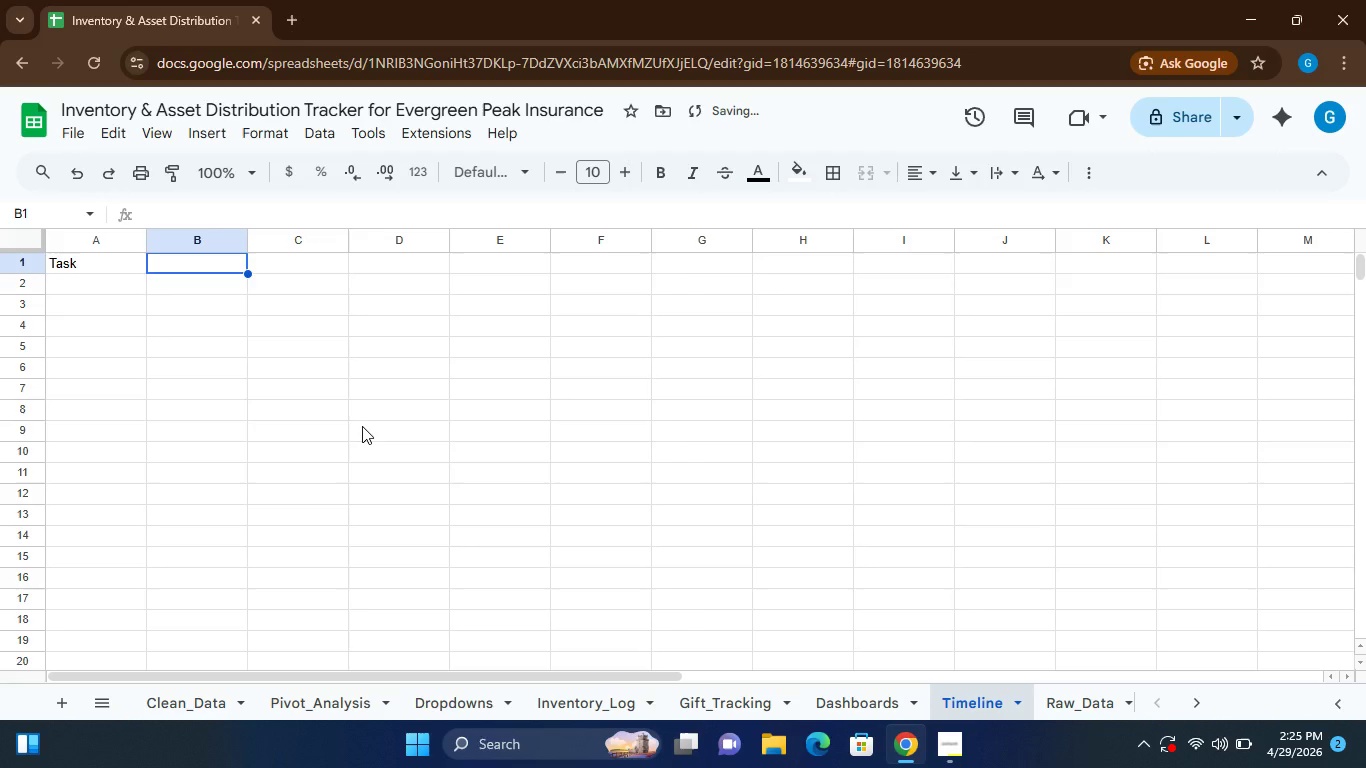 
type(Stae)
key(Backspace)
type(rt Dae)
 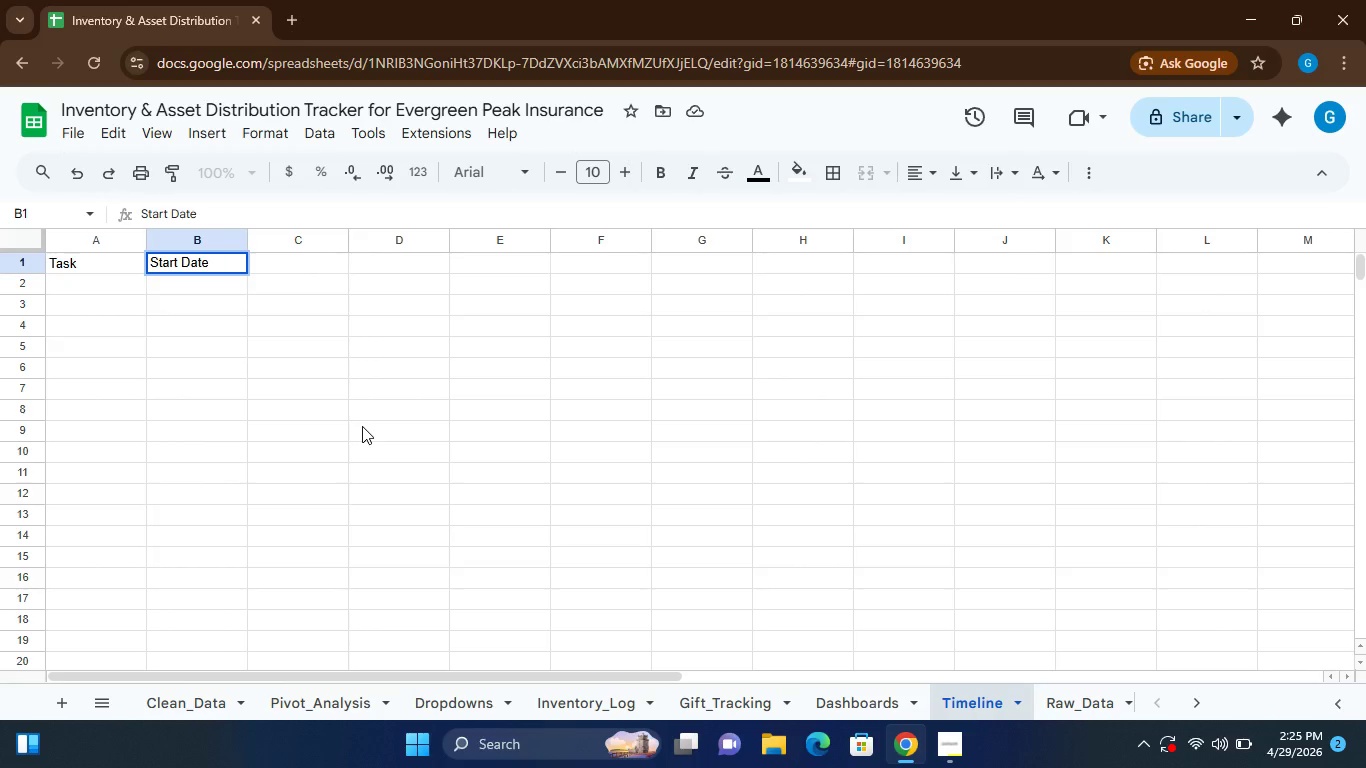 
 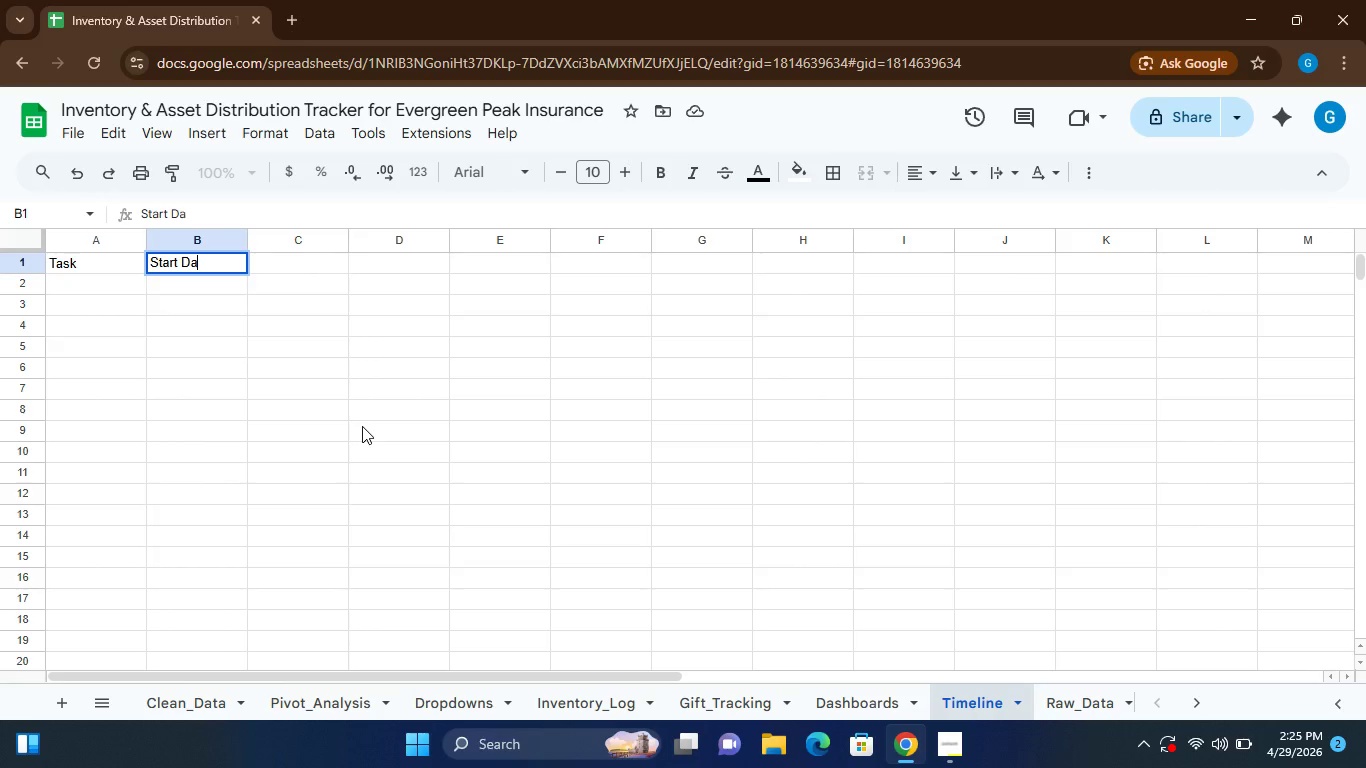 
hold_key(key=T, duration=0.31)
 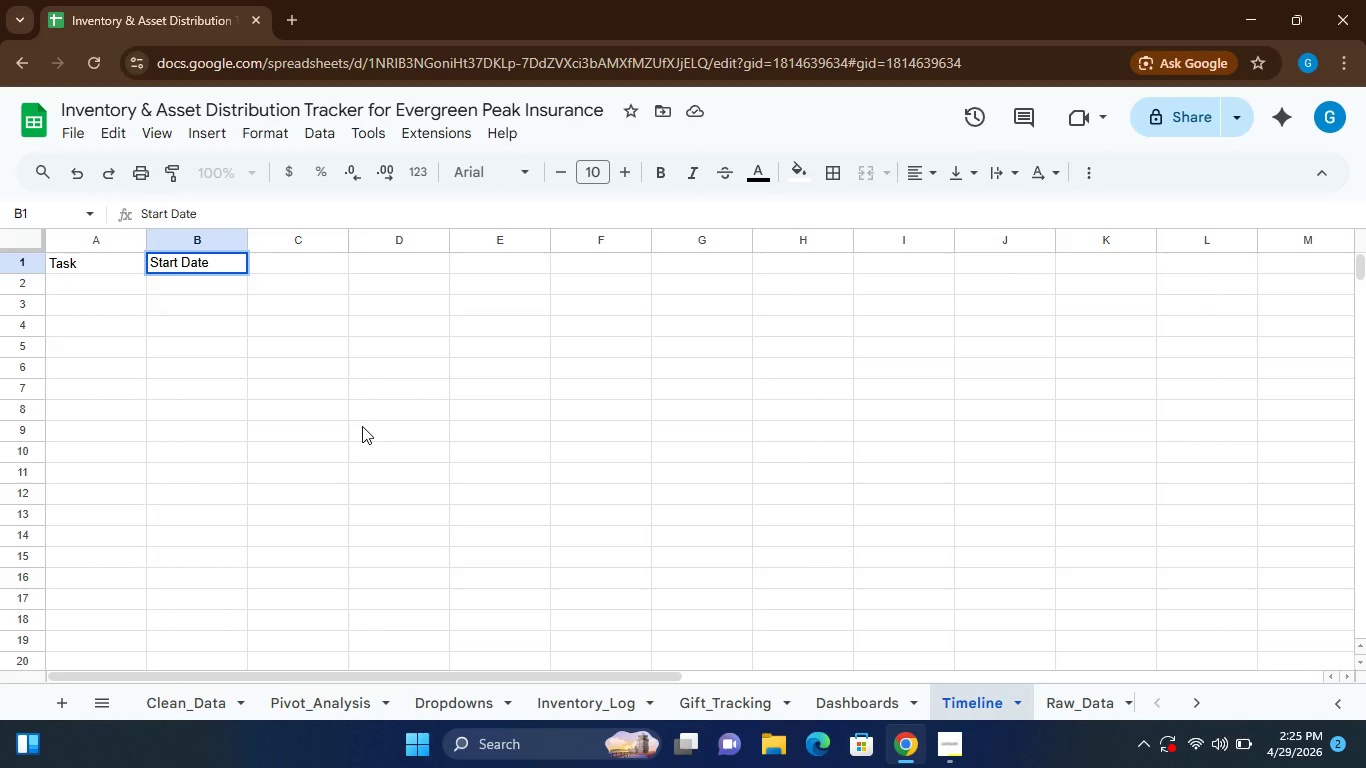 
key(ArrowRight)
 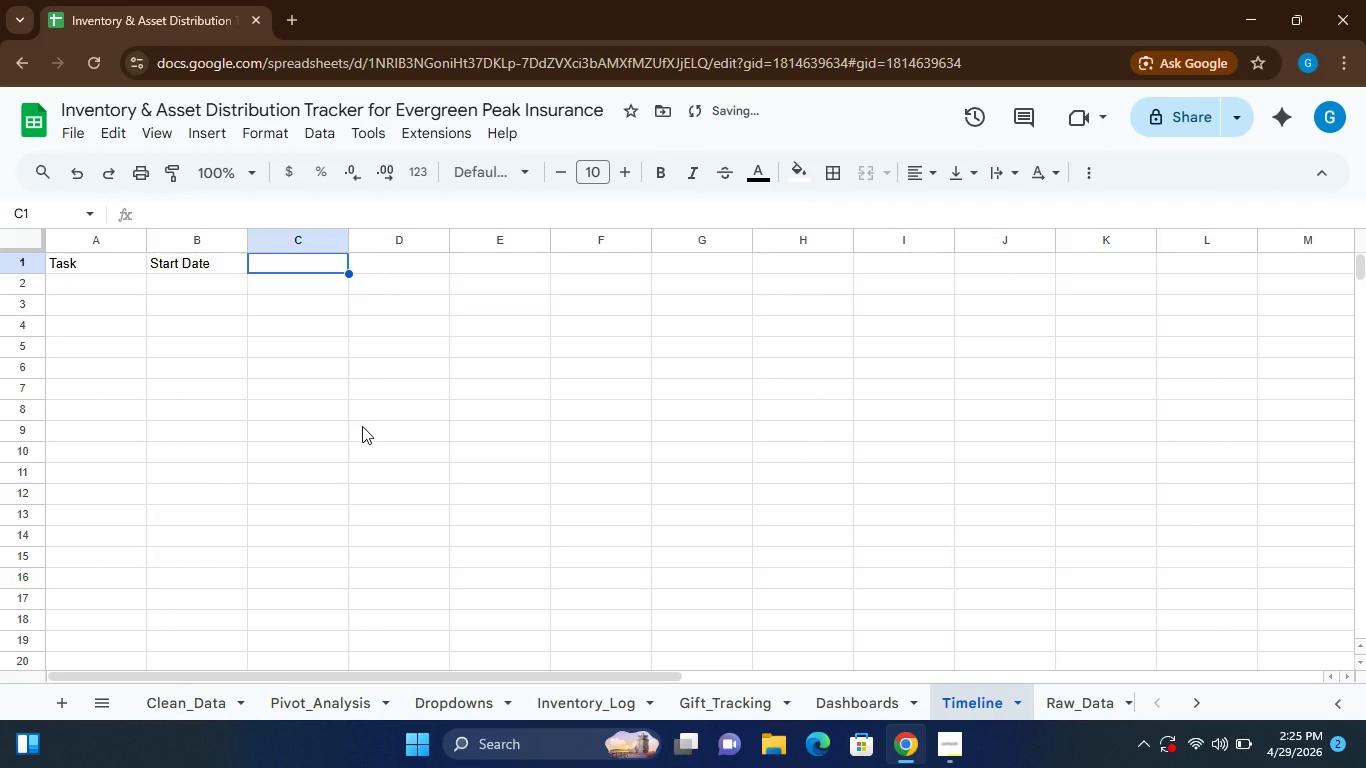 
type(Duration)
 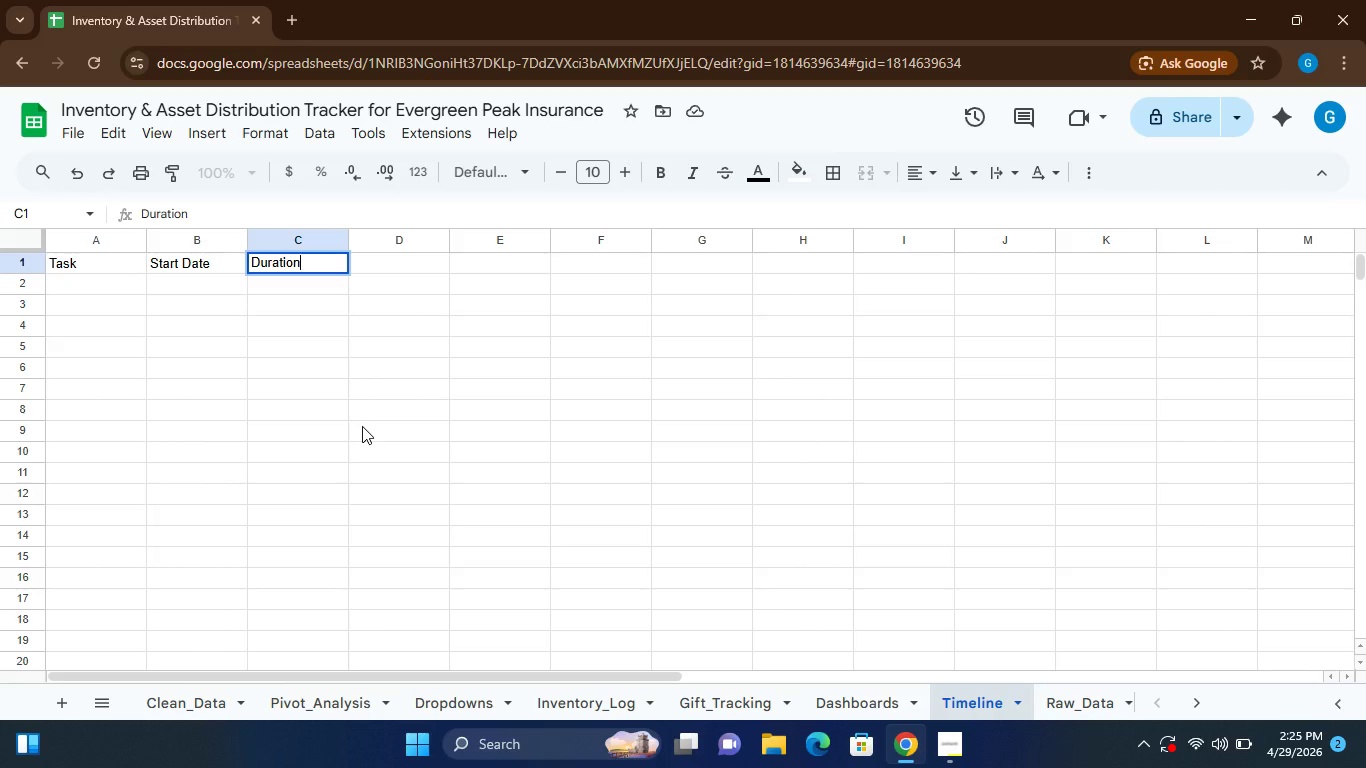 
wait(9.44)
 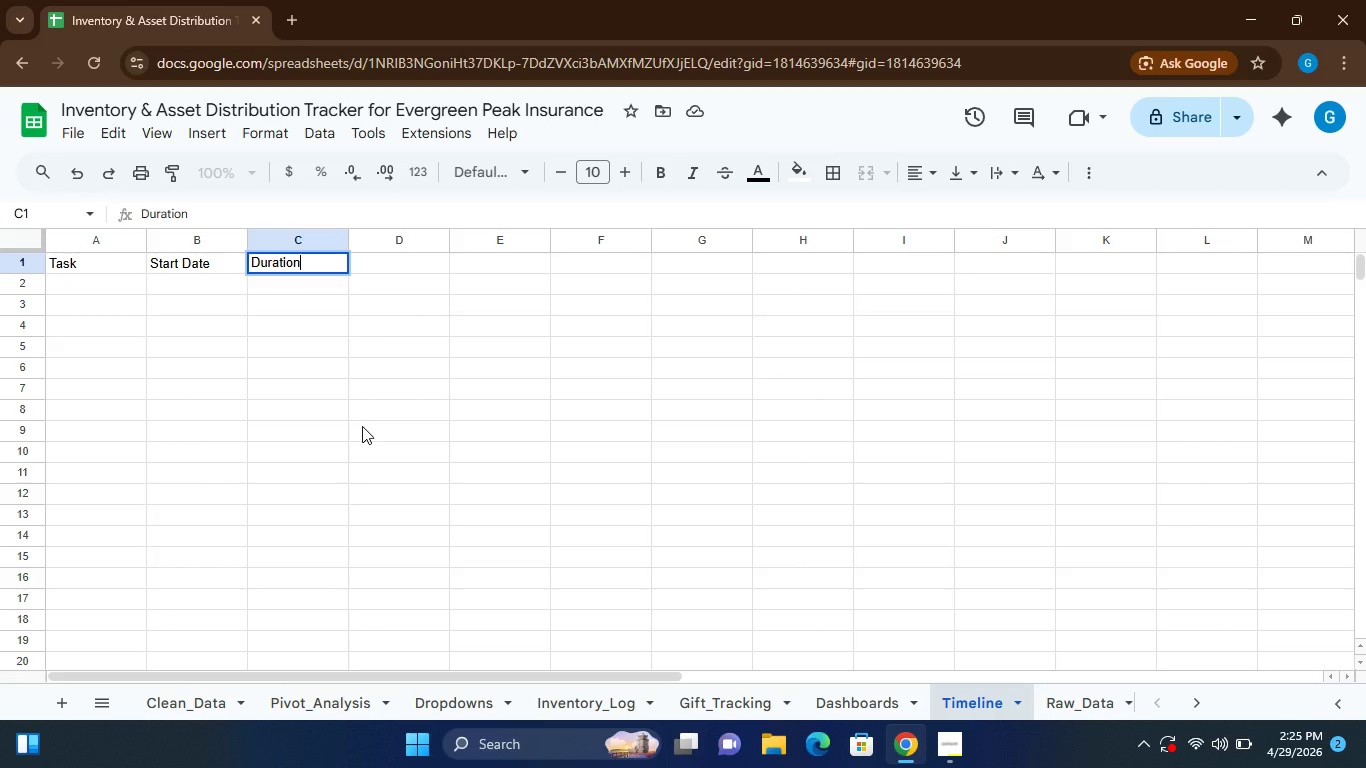 
left_click([388, 253])
 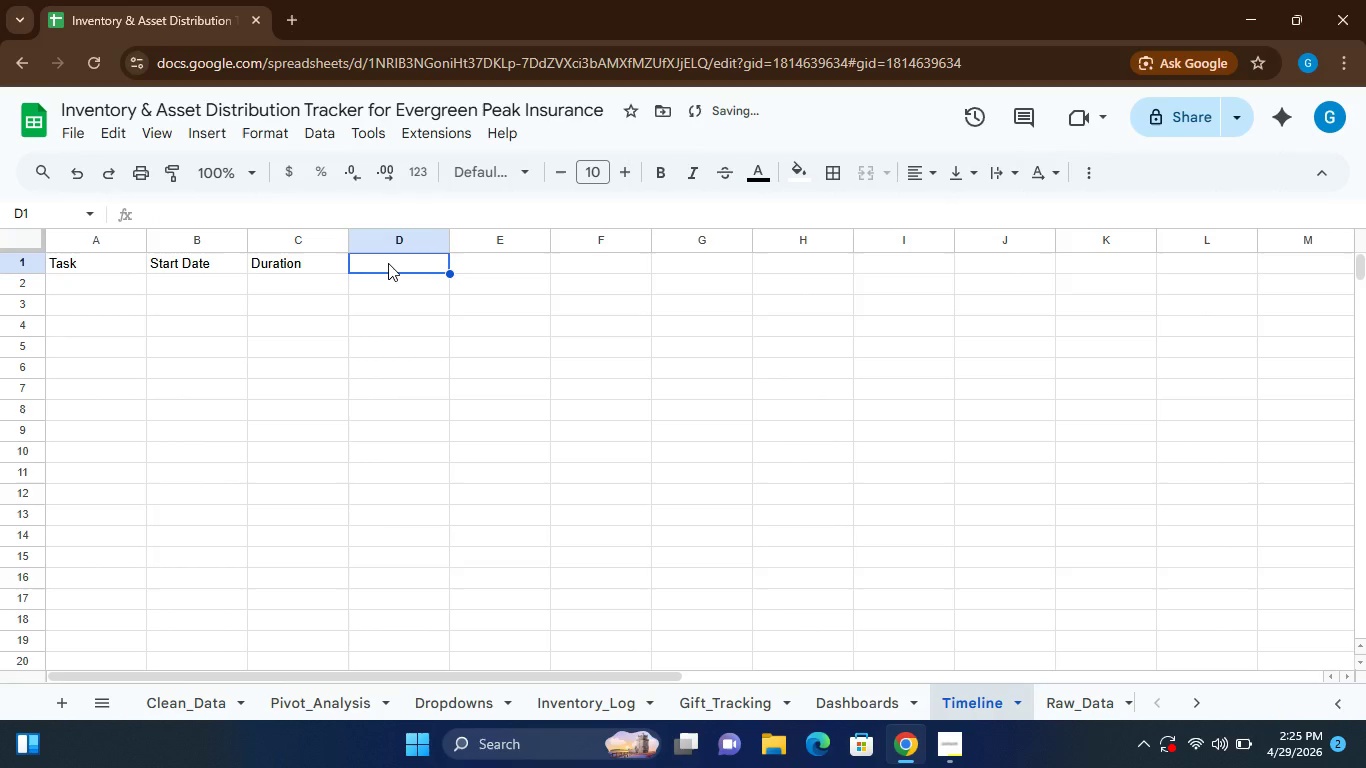 
hold_key(key=ShiftLeft, duration=0.48)
 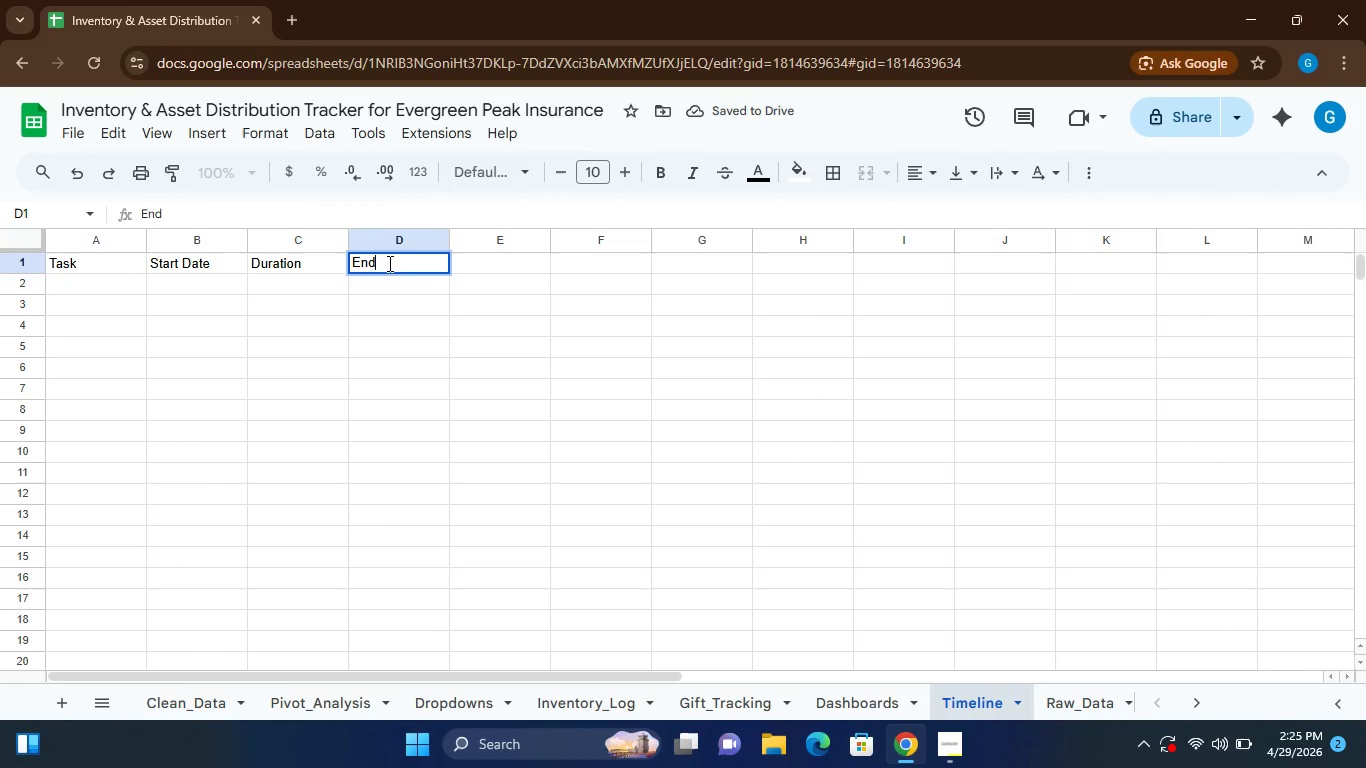 
hold_key(key=E, duration=2.41)
 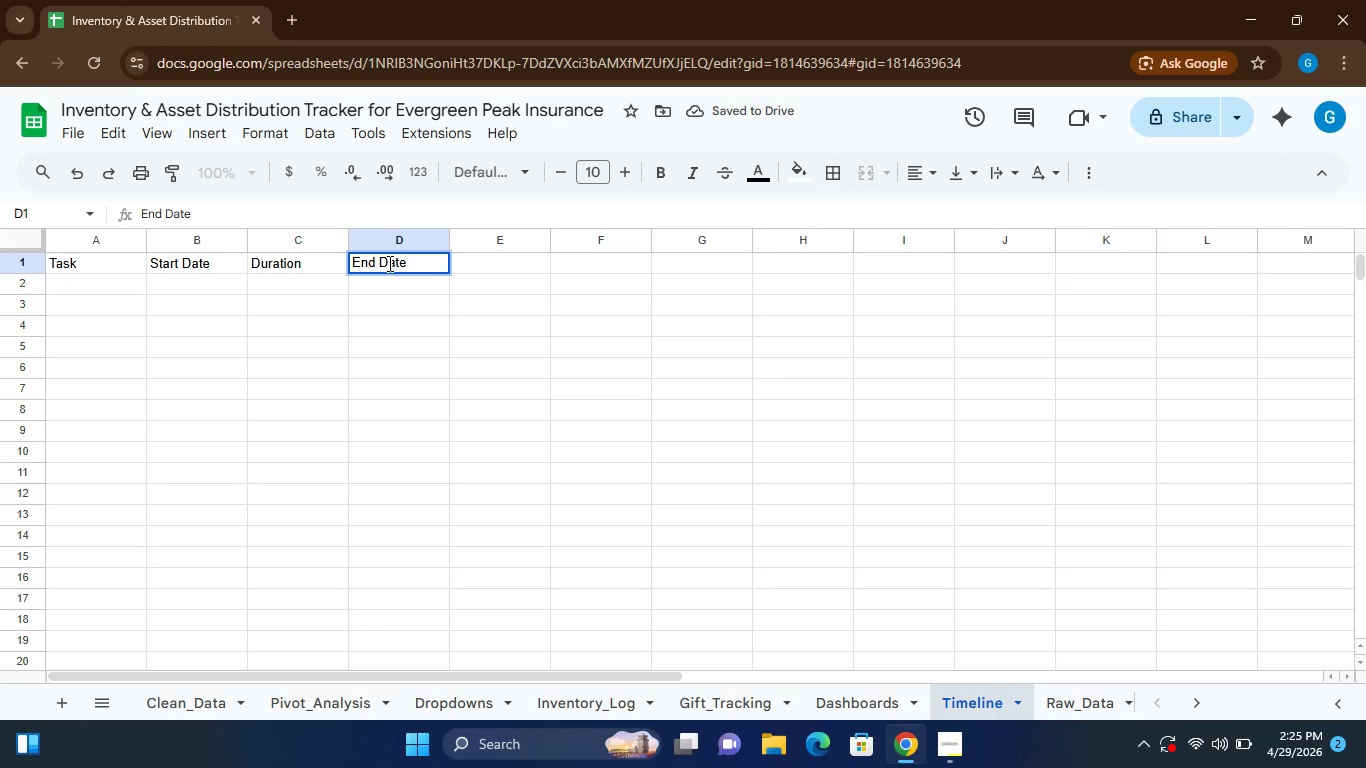 
type(nd Dat)
 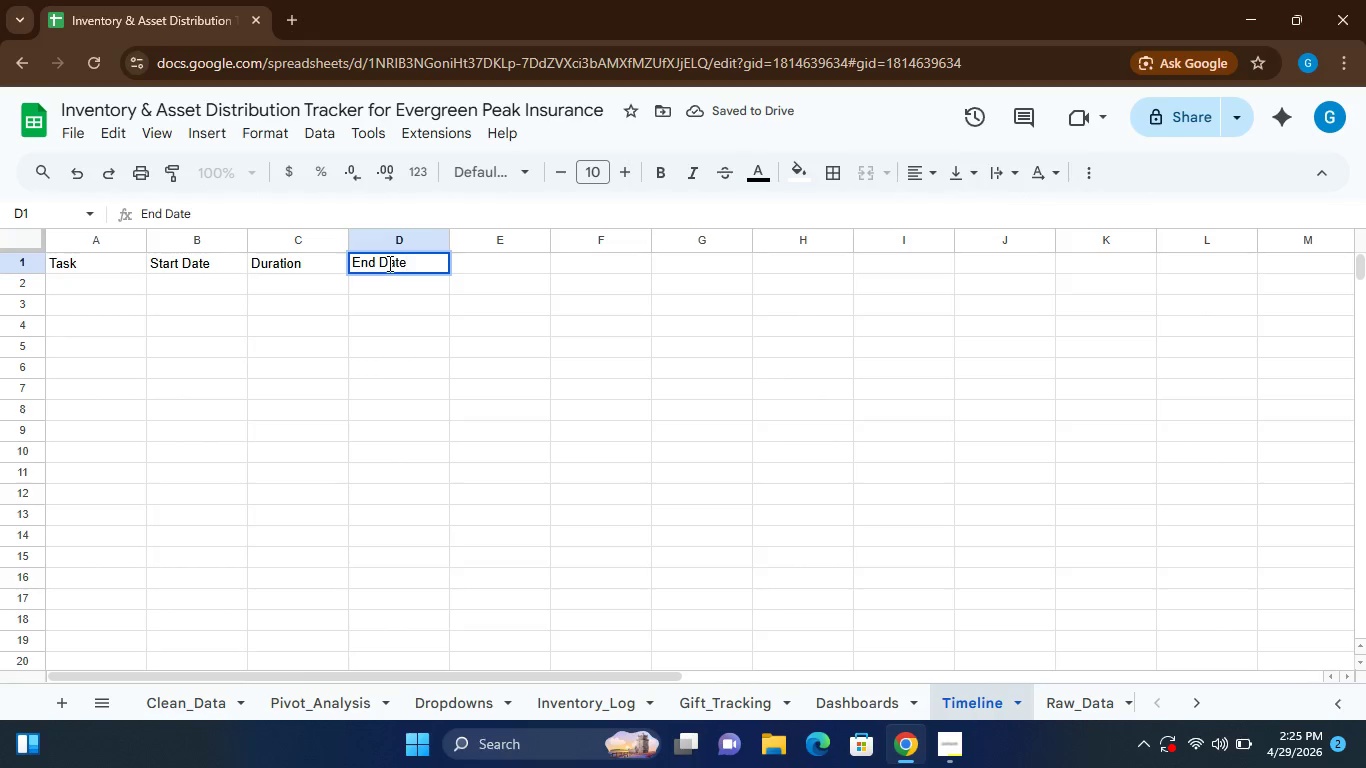 
wait(6.33)
 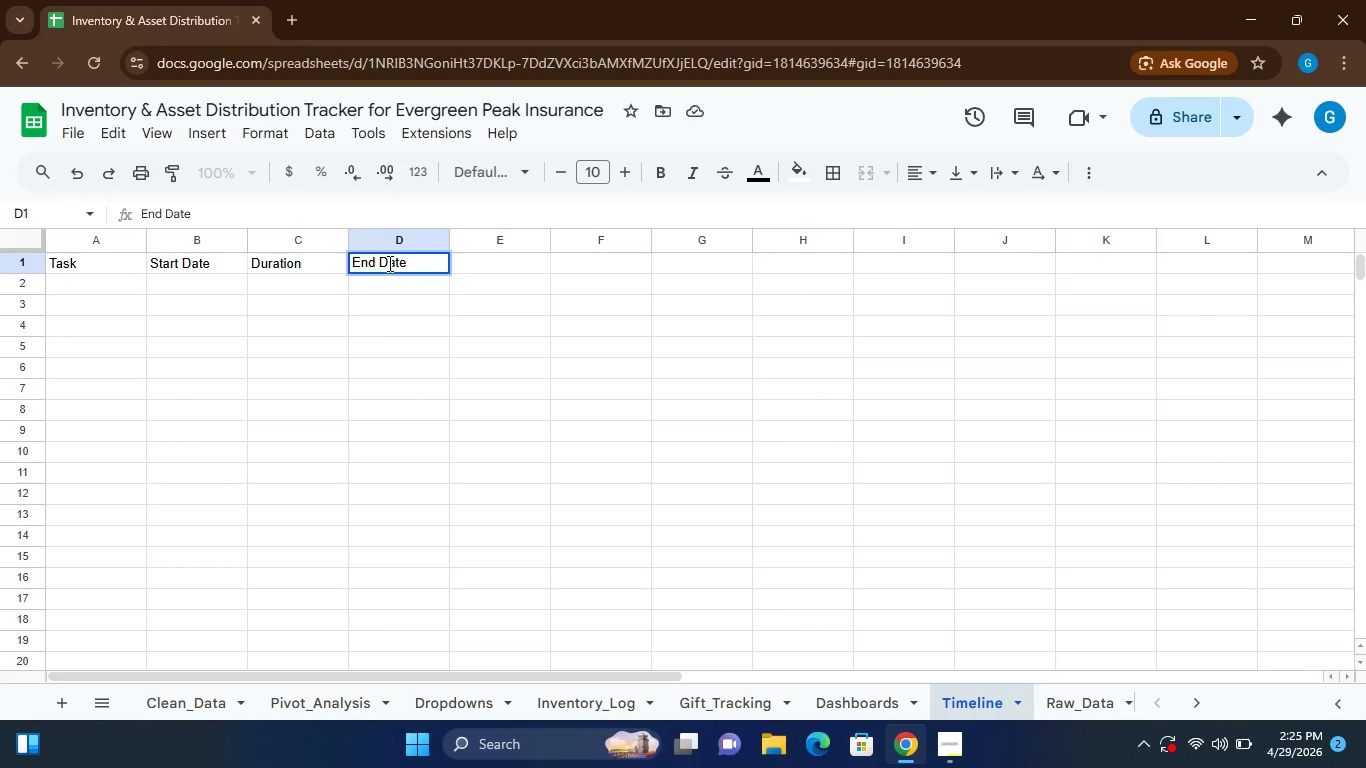 
key(Enter)
 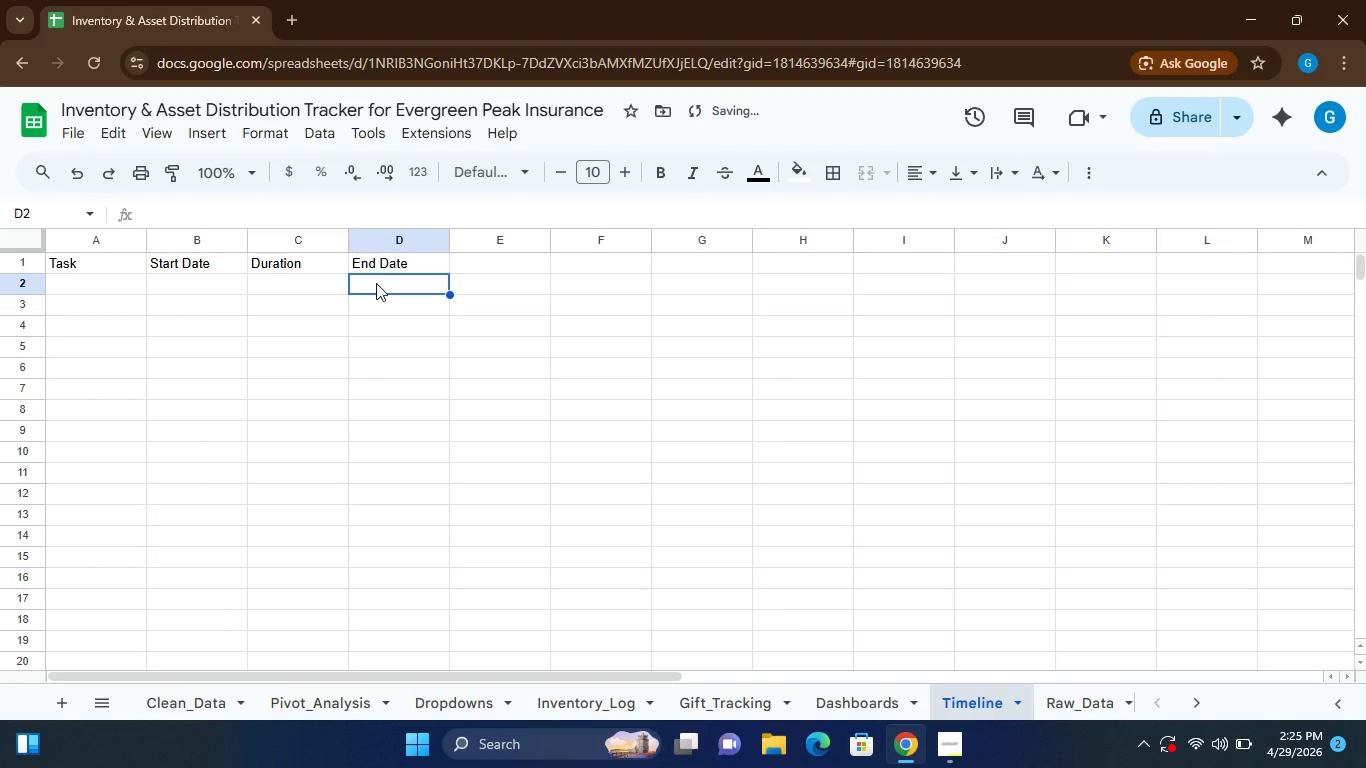 
type(=B2=)
key(Backspace)
type(=C2)
 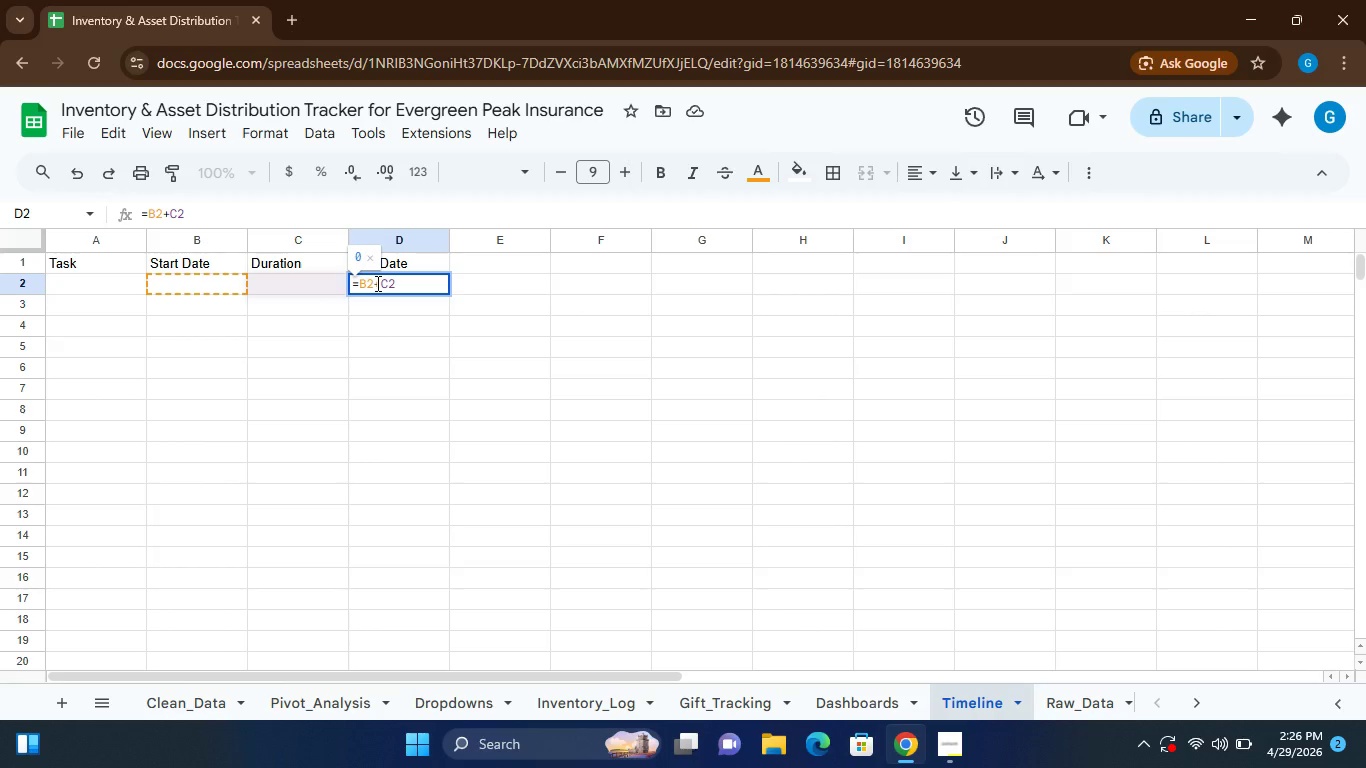 
key(Enter)
 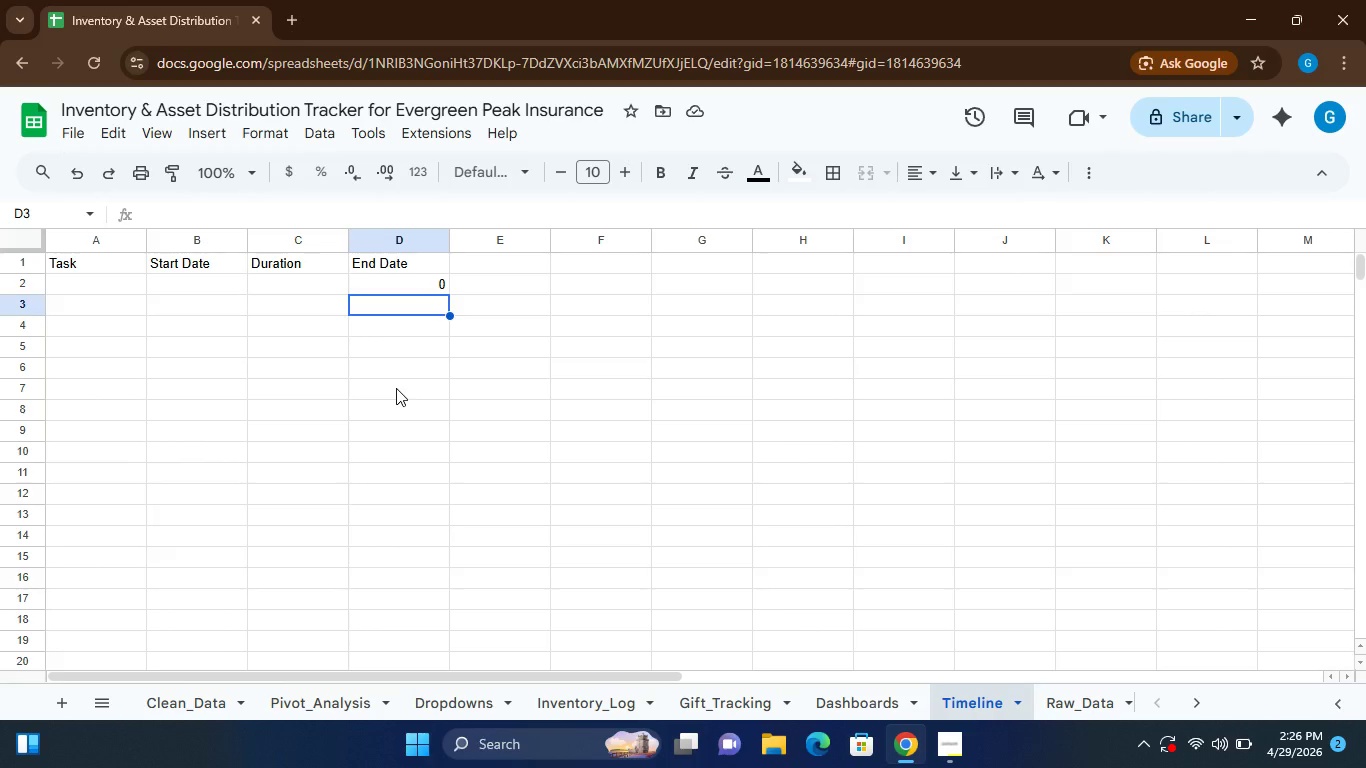 
wait(13.67)
 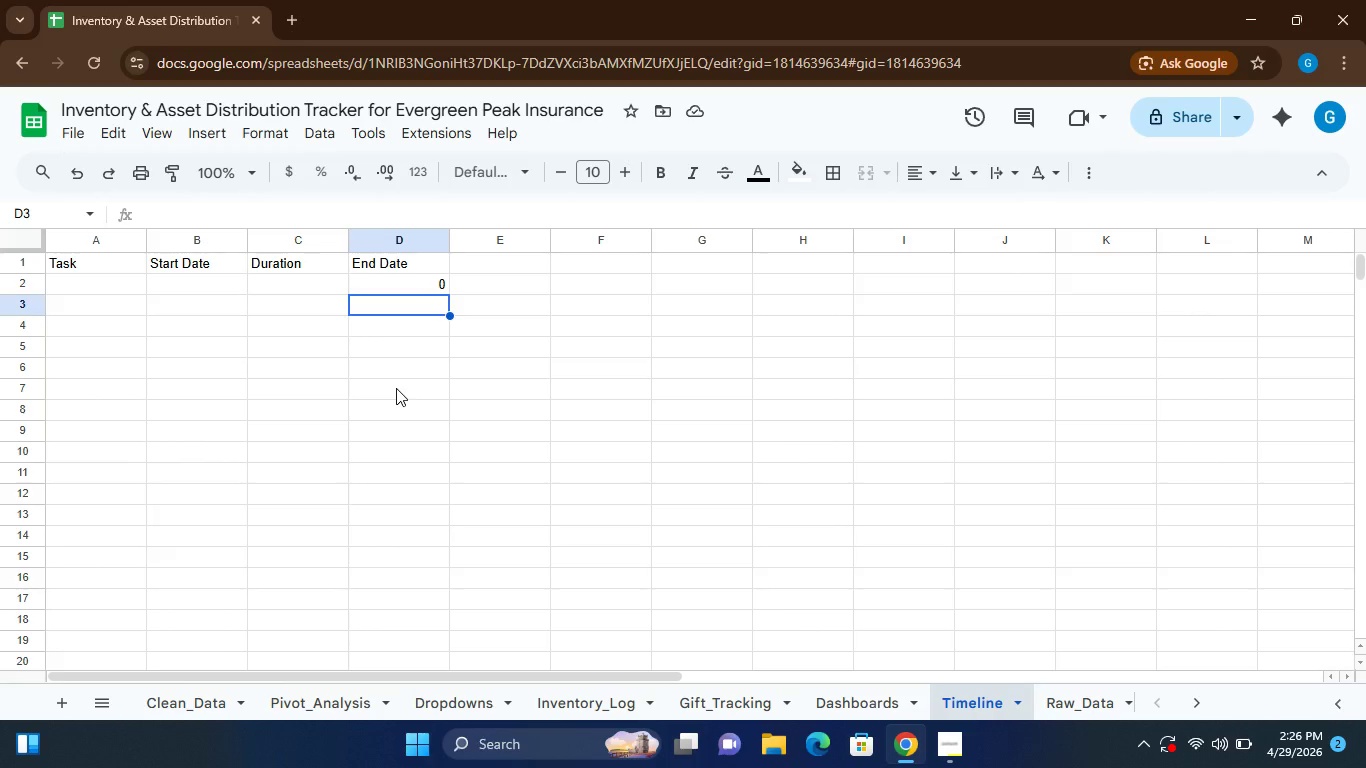 
left_click([321, 131])
 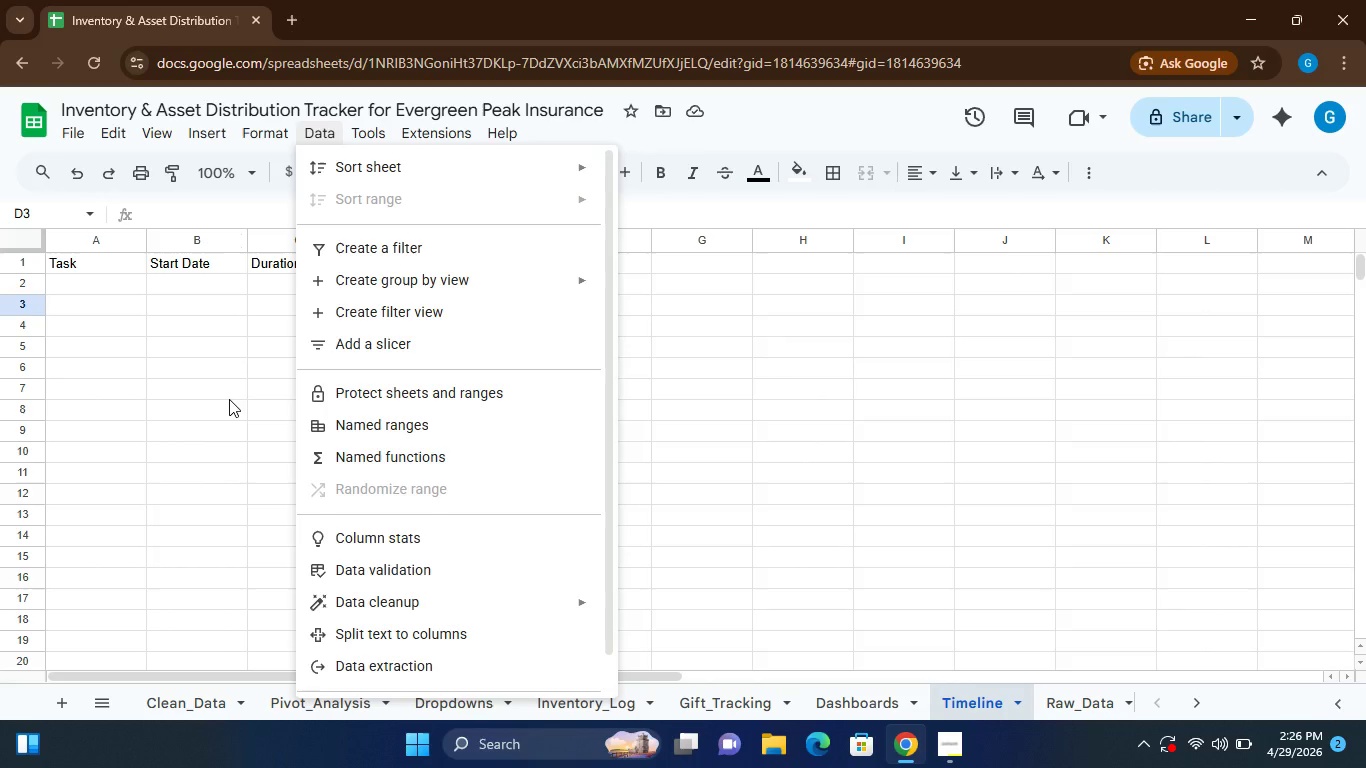 
wait(14.69)
 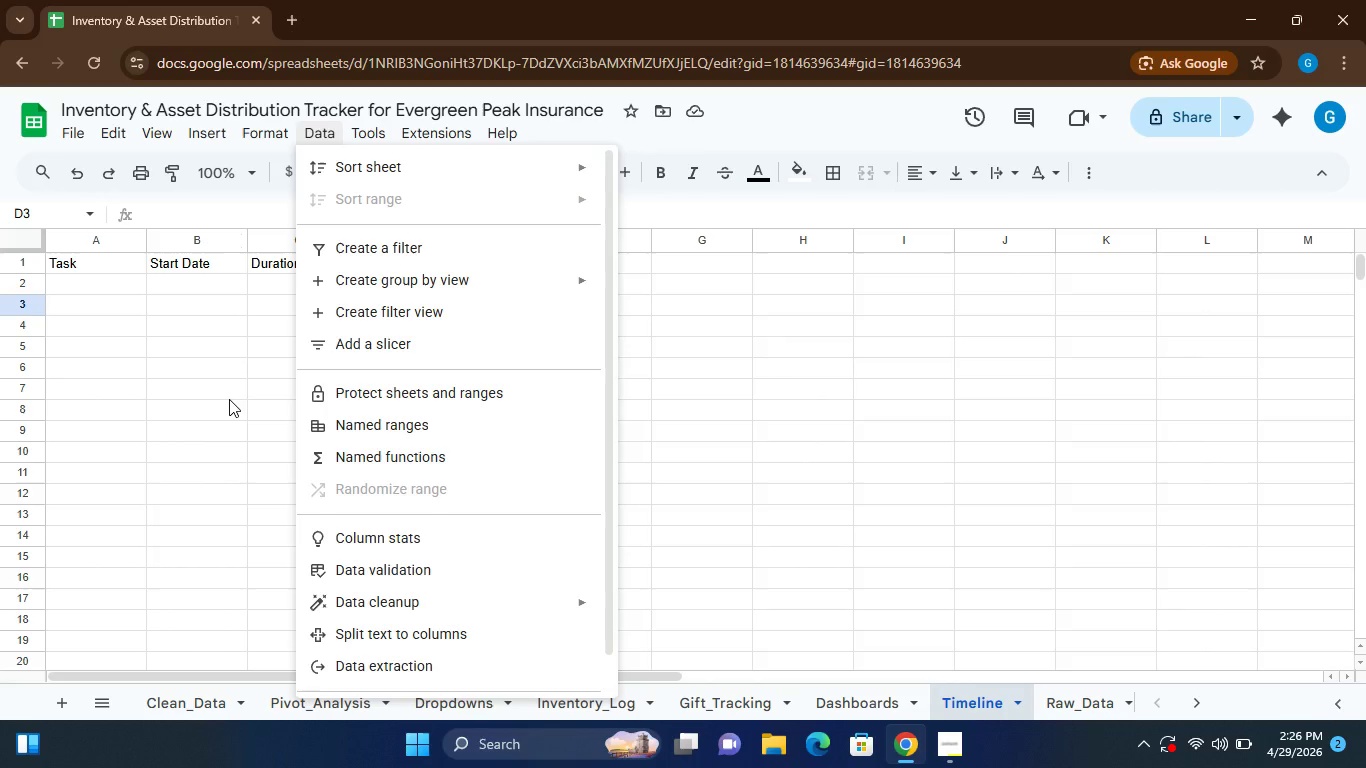 
left_click([213, 408])
 